 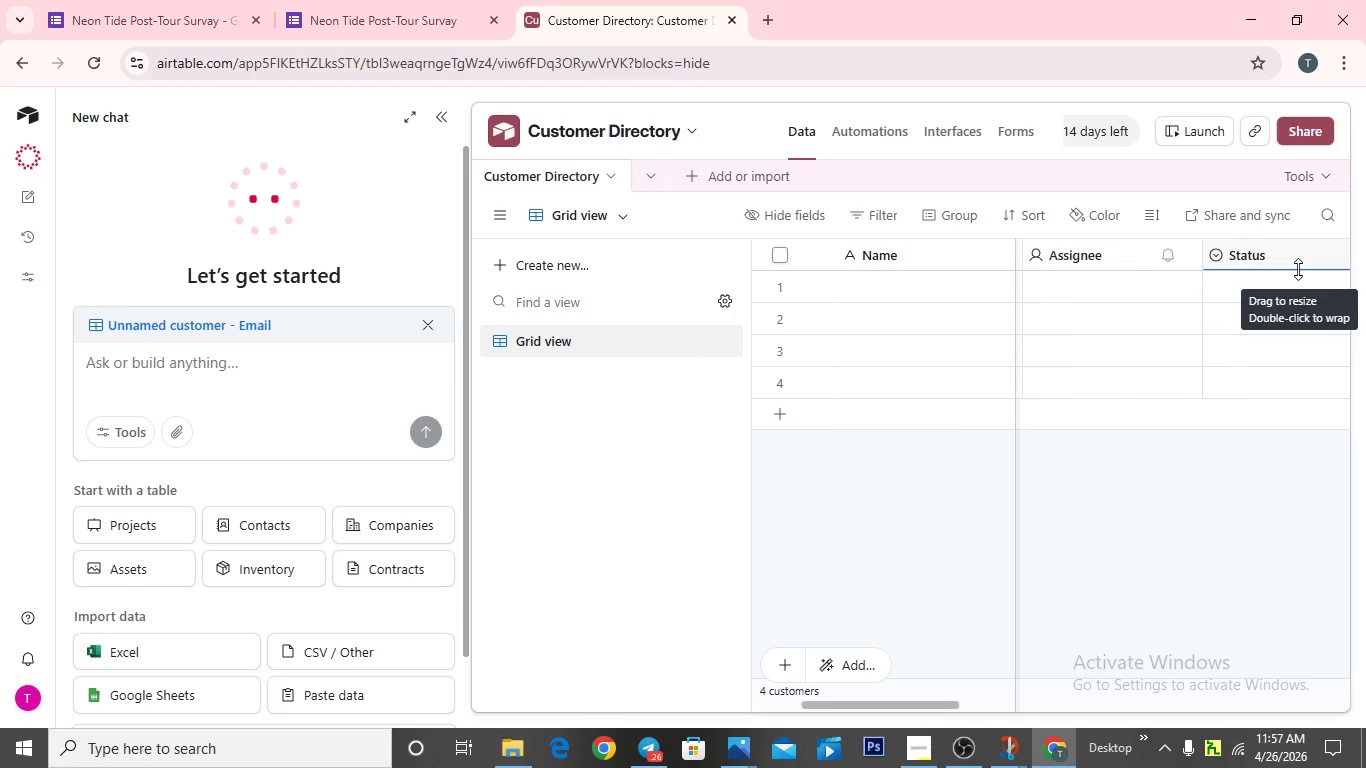 
left_click([1307, 261])
 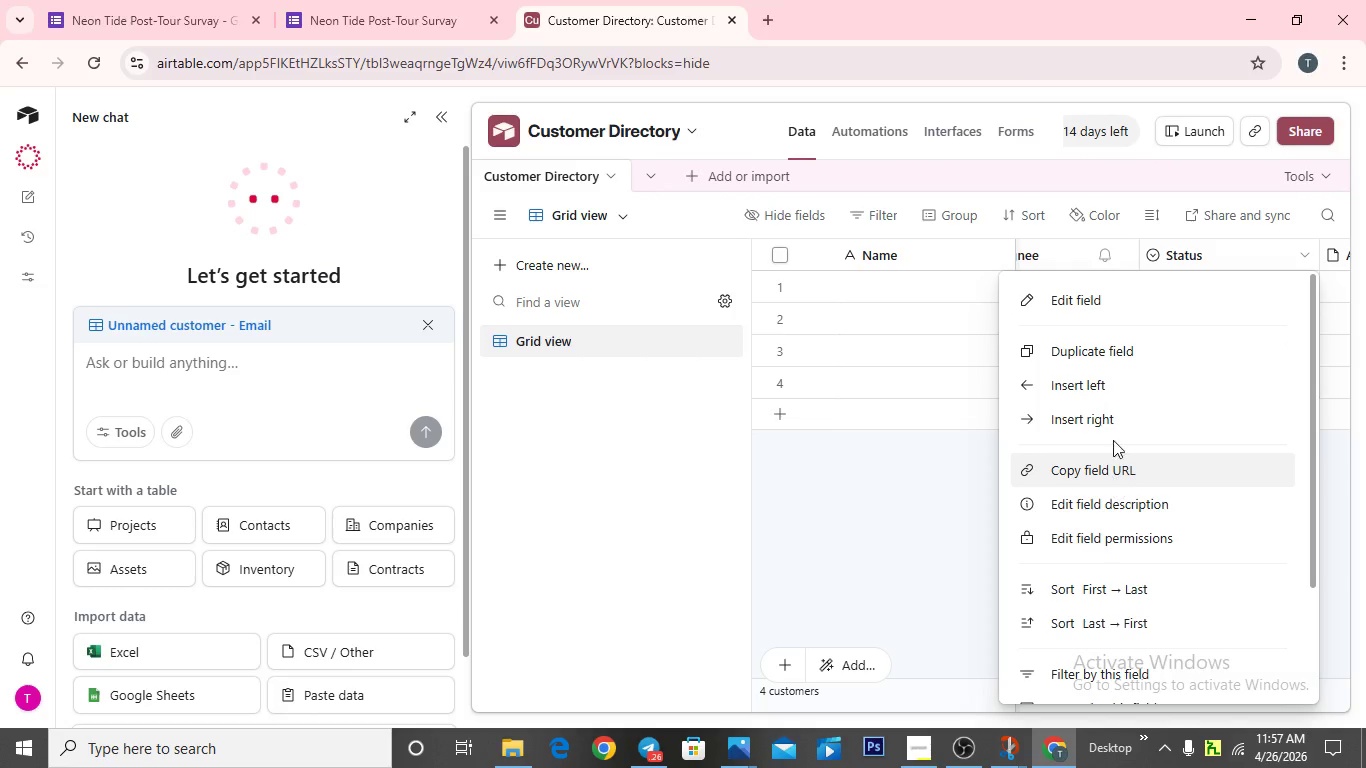 
left_click([1113, 301])
 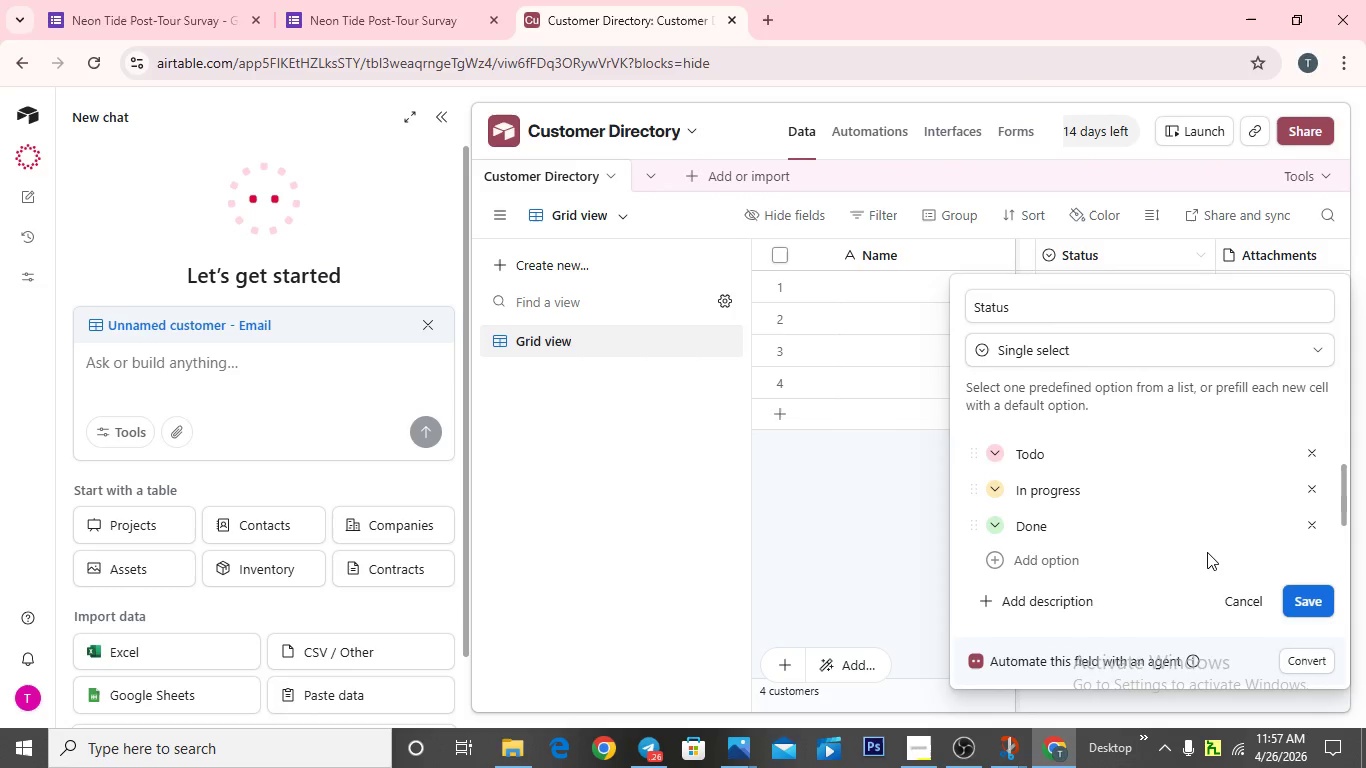 
wait(7.95)
 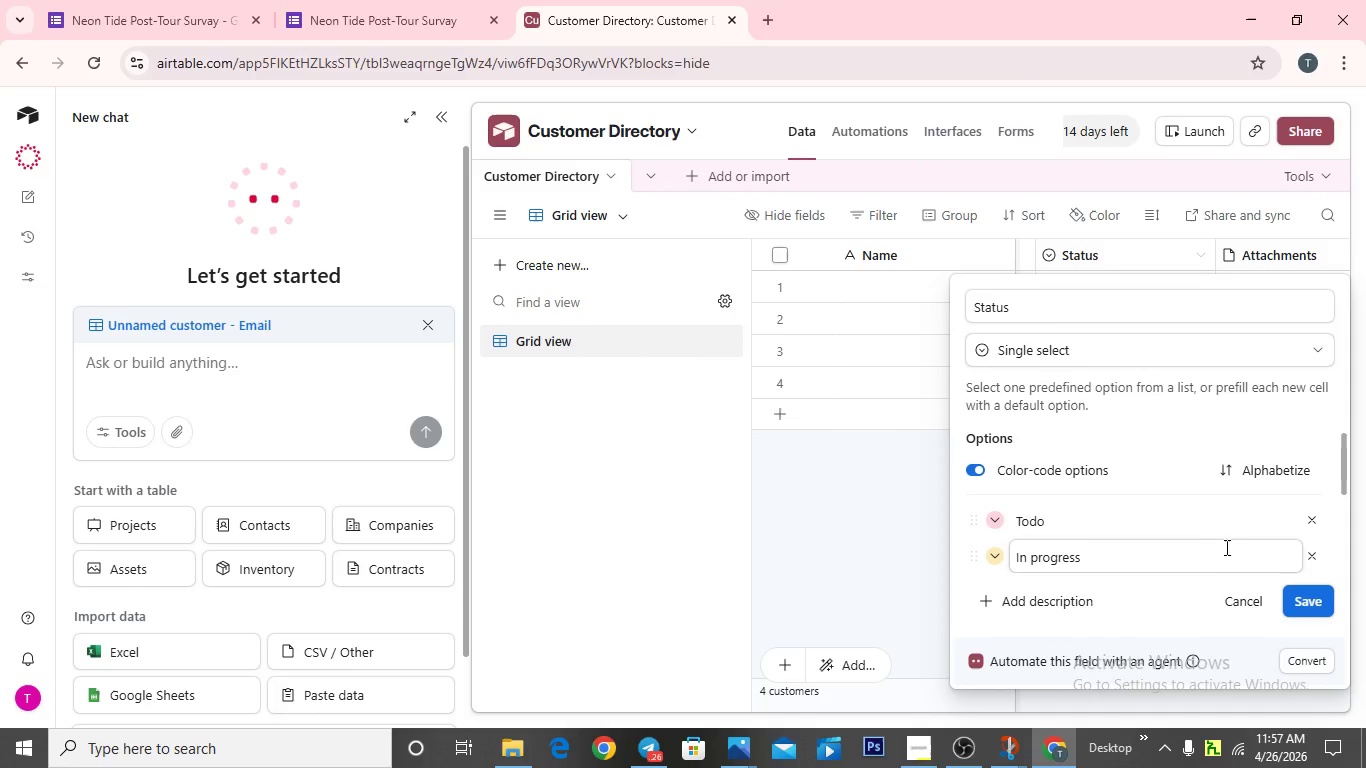 
left_click([1315, 523])
 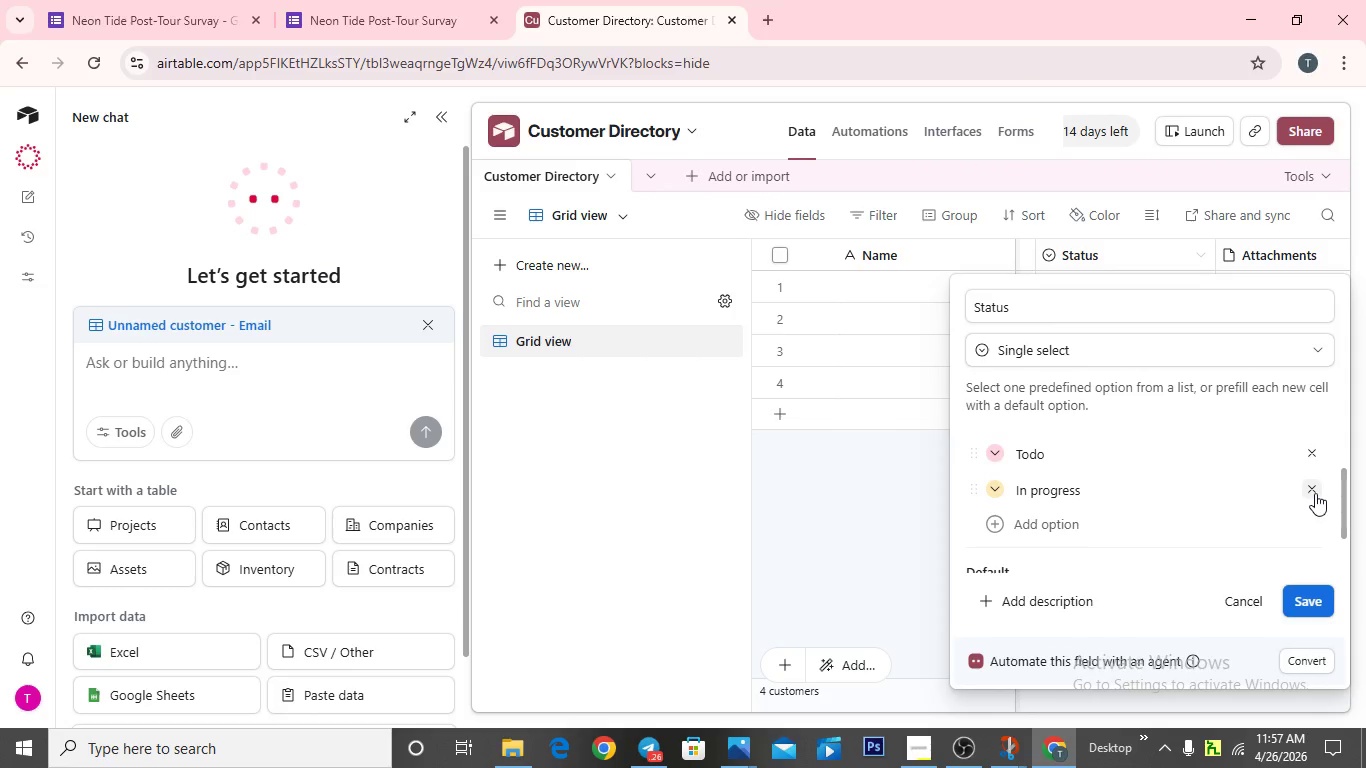 
left_click([1315, 490])
 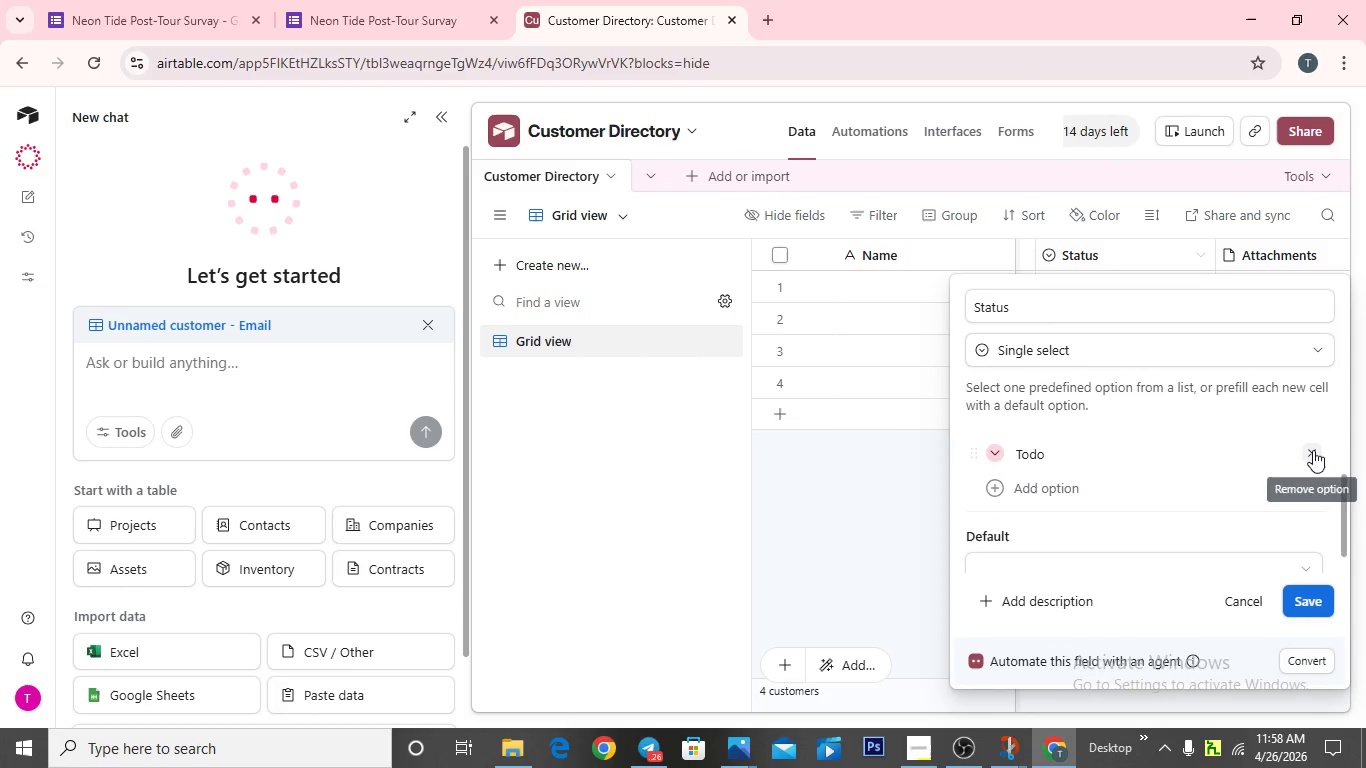 
left_click([1313, 450])
 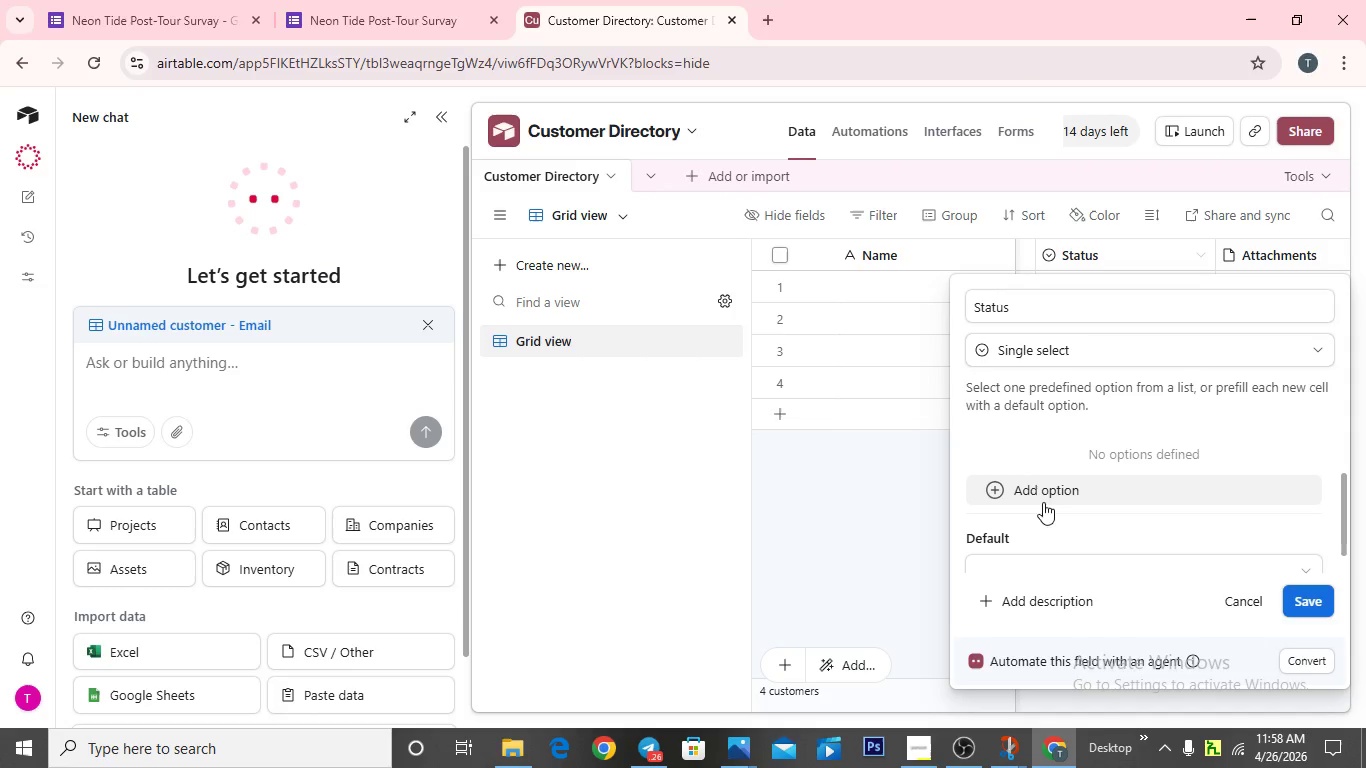 
left_click([1019, 499])
 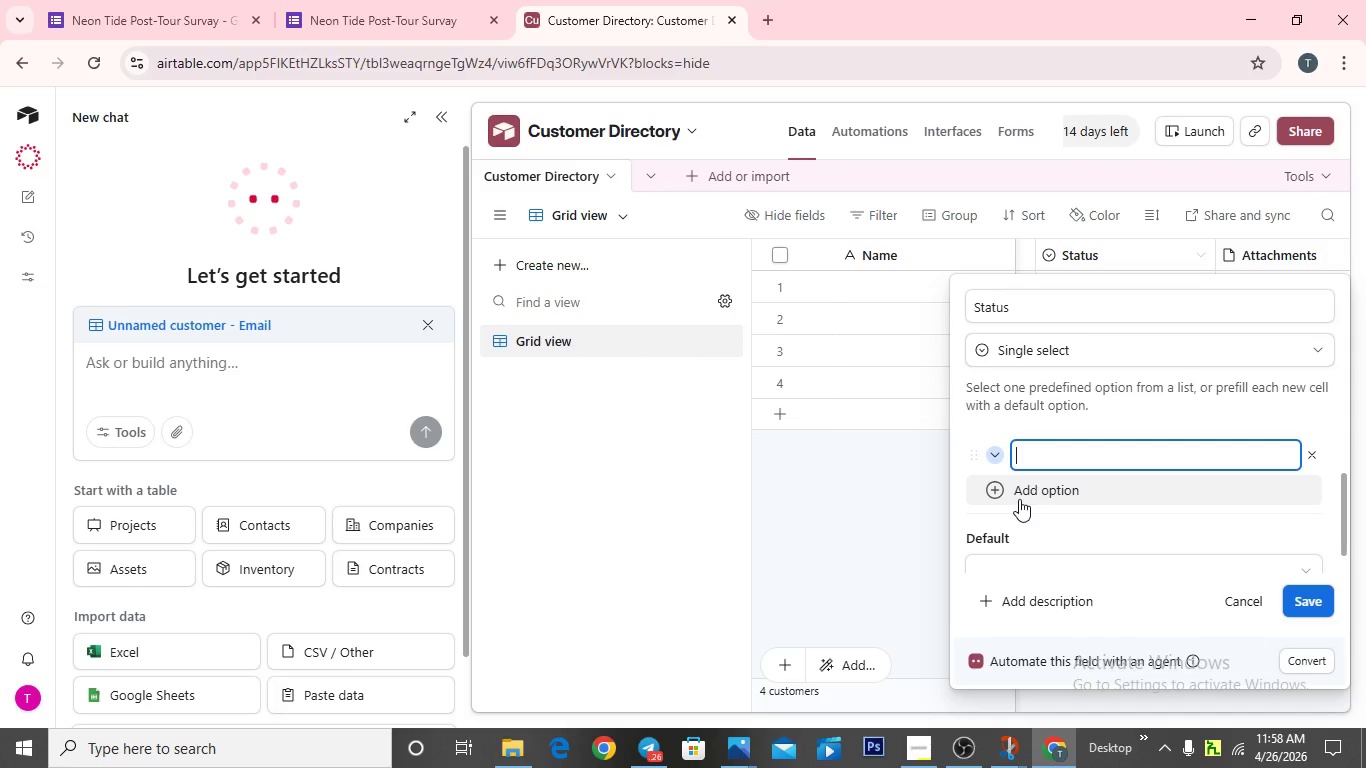 
type(Open)
 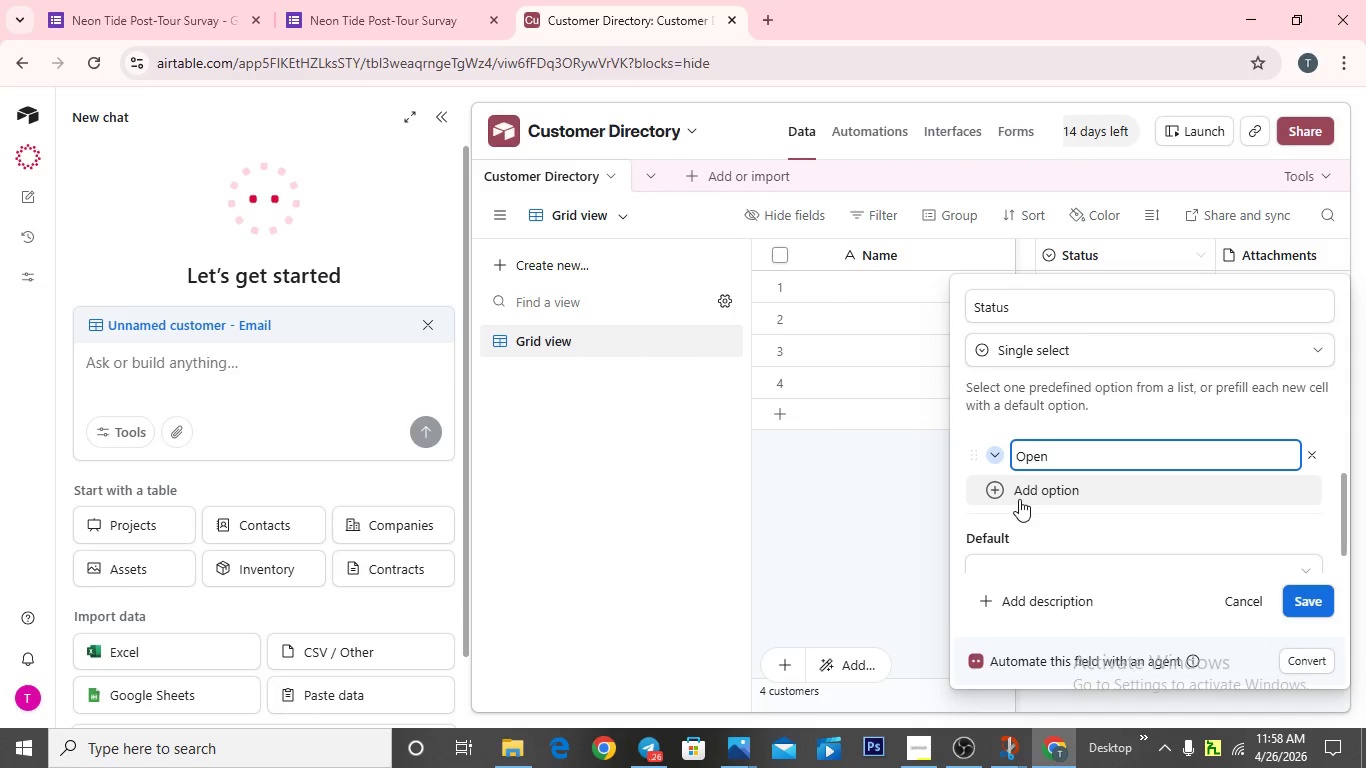 
left_click([1019, 499])
 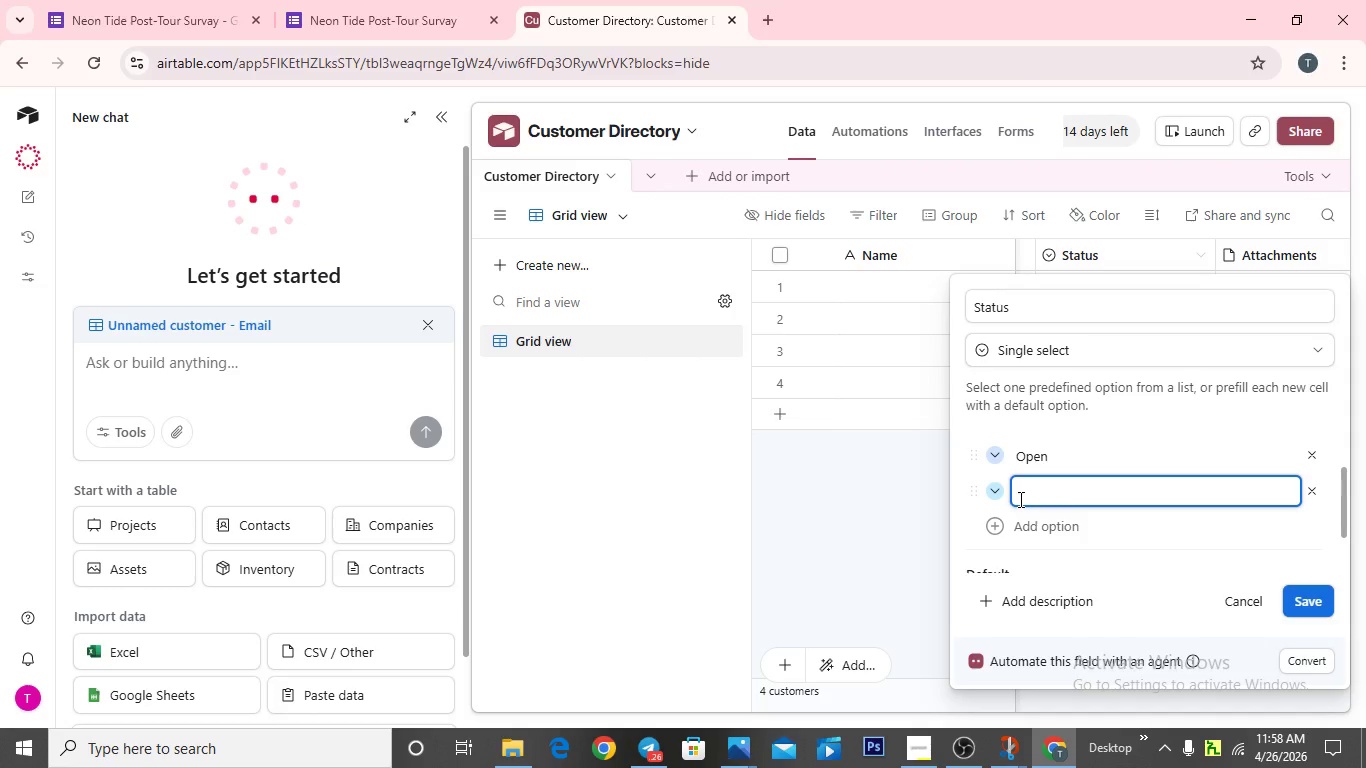 
type(Closed)
 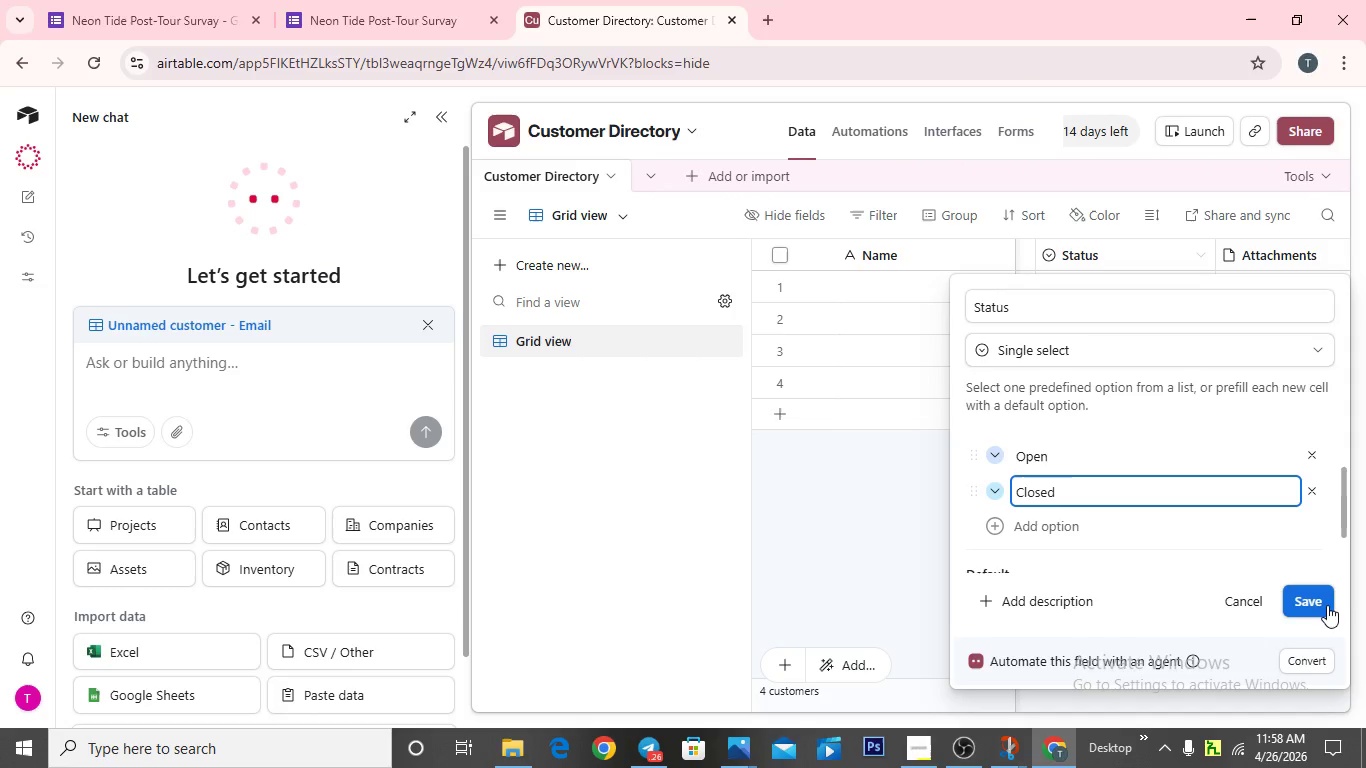 
wait(6.36)
 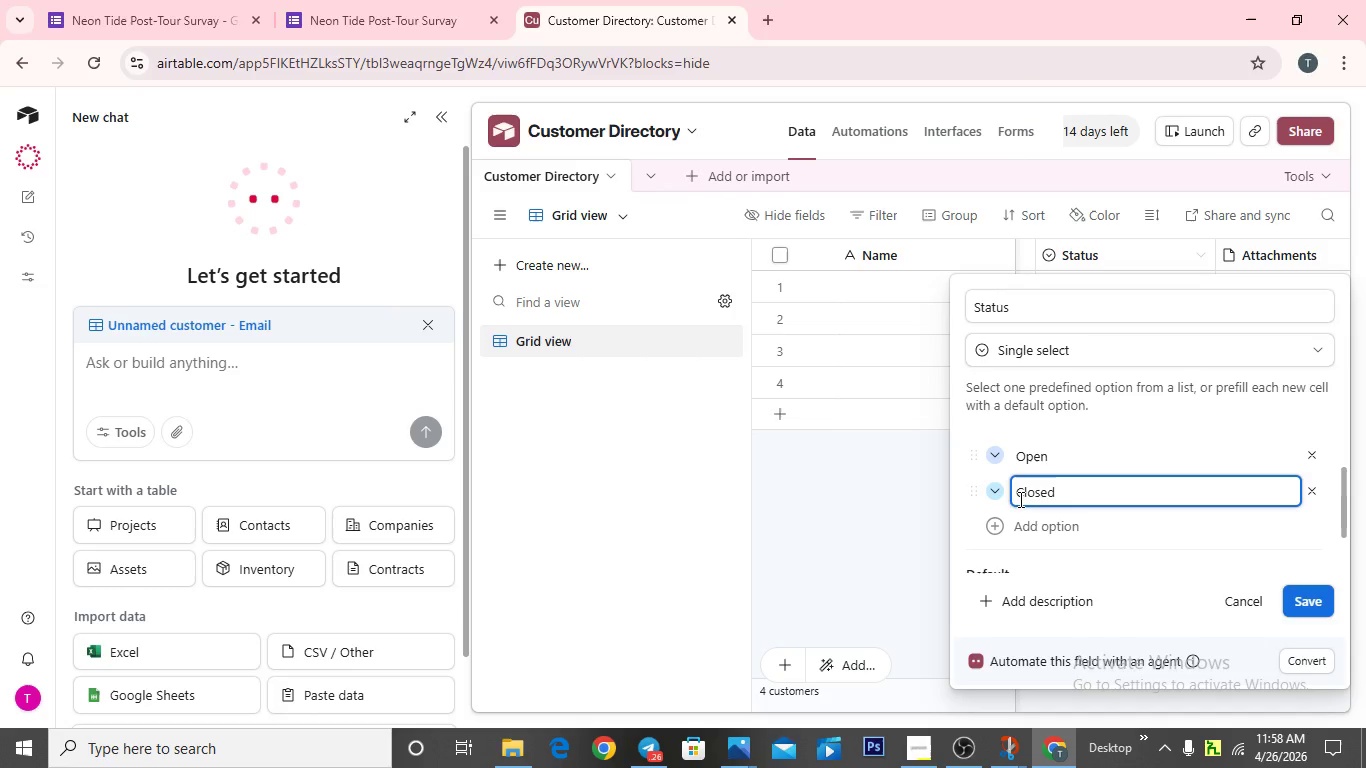 
scroll: coordinate [1199, 486], scroll_direction: down, amount: 5.0
 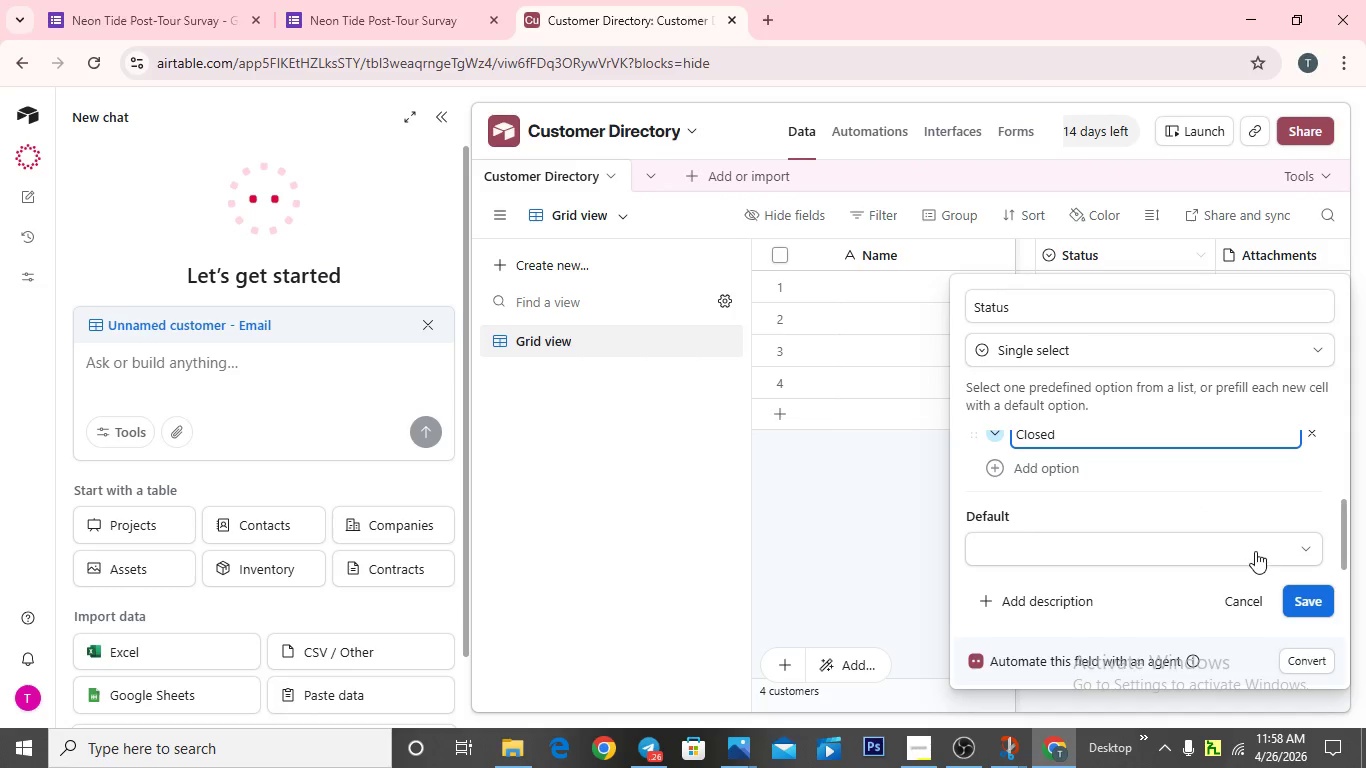 
left_click([1316, 592])
 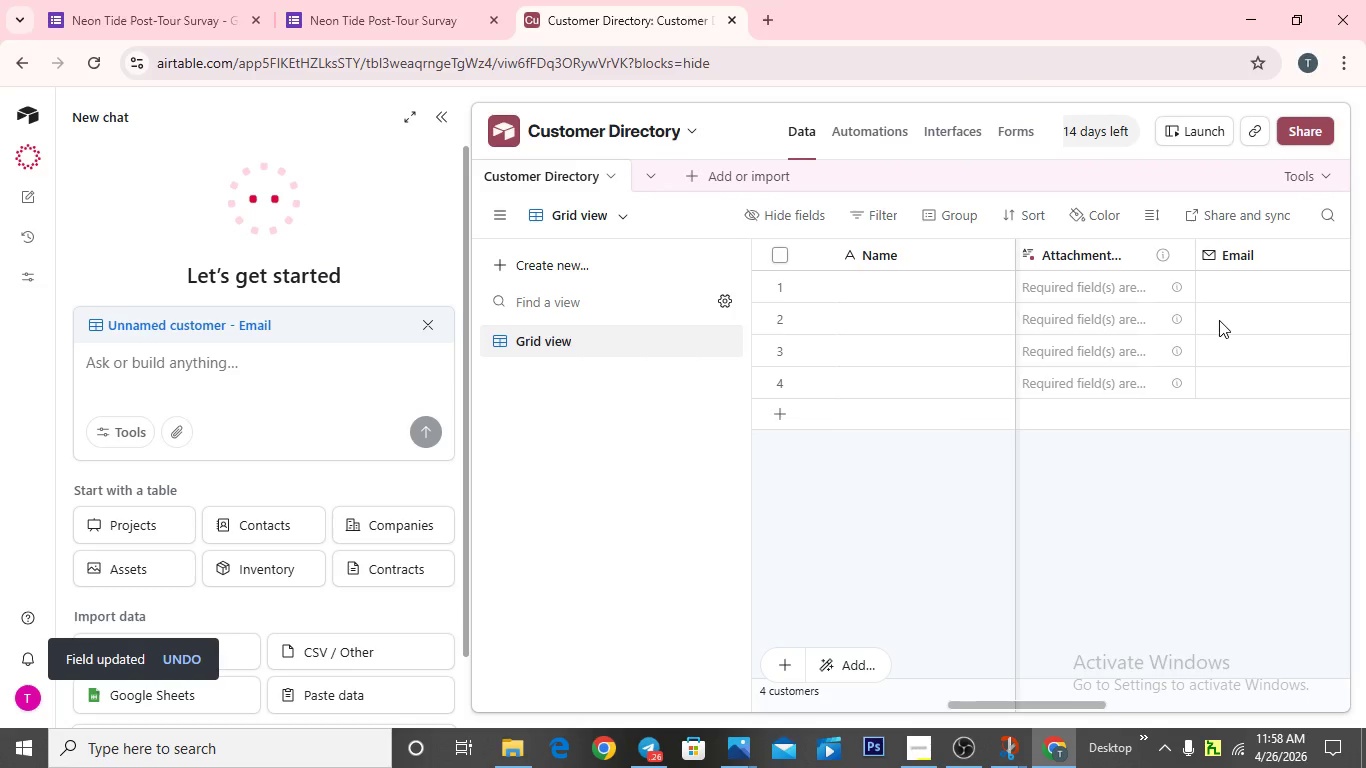 
wait(10.92)
 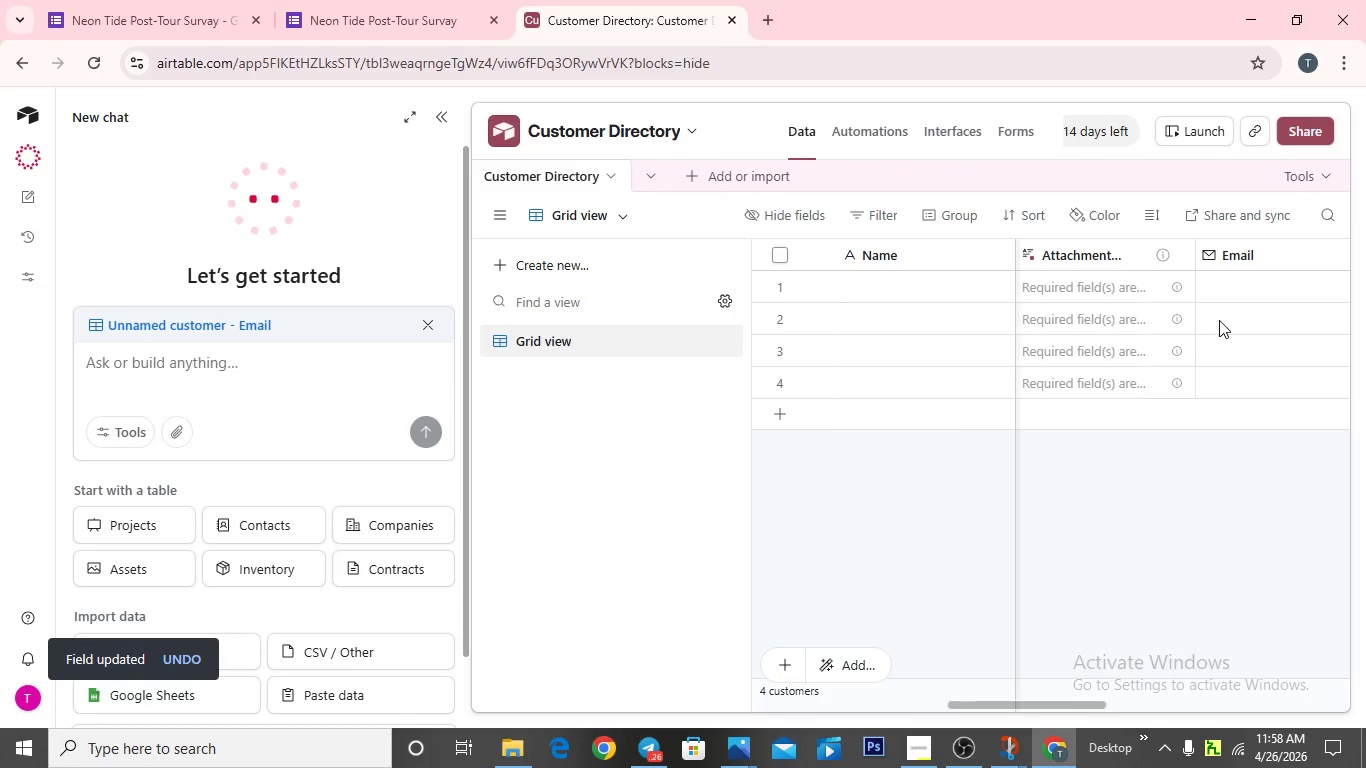 
left_click([1299, 255])
 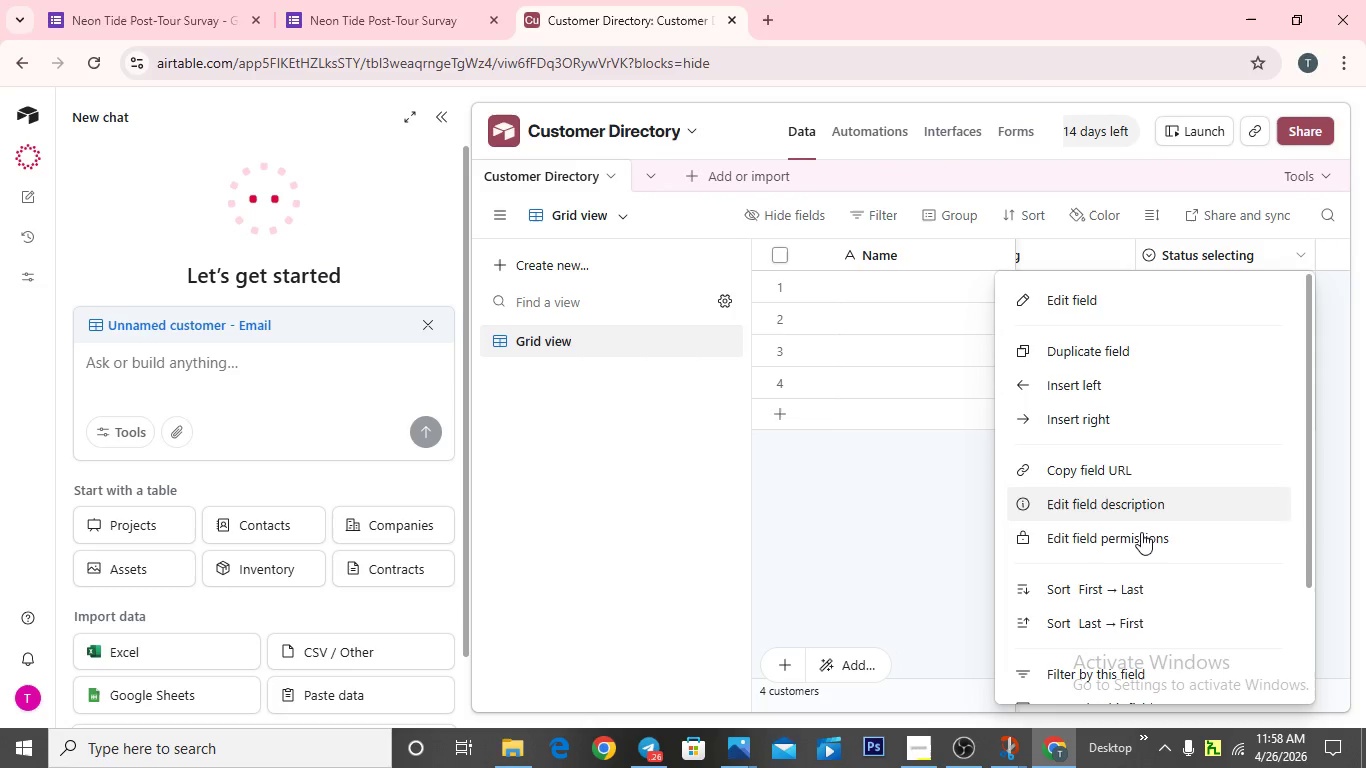 
mouse_move([1111, 620])
 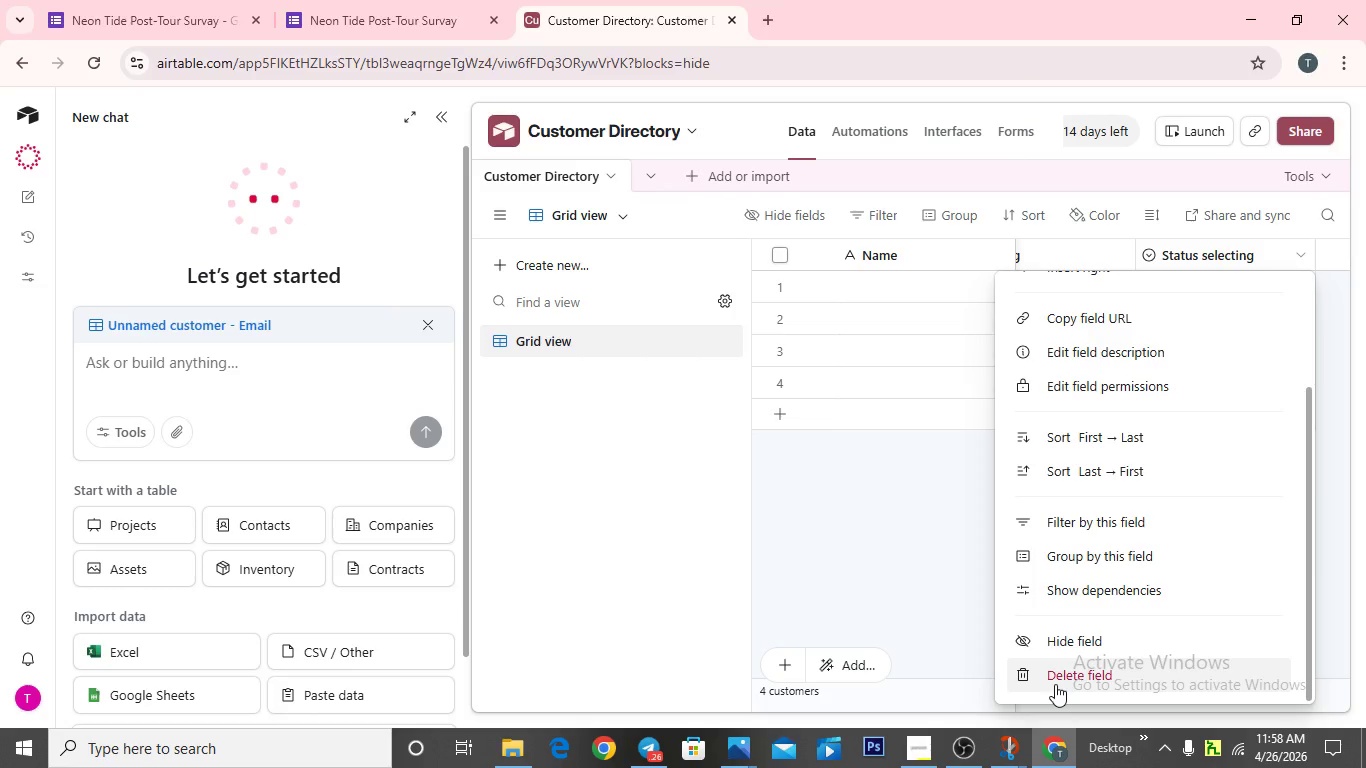 
left_click([1055, 684])
 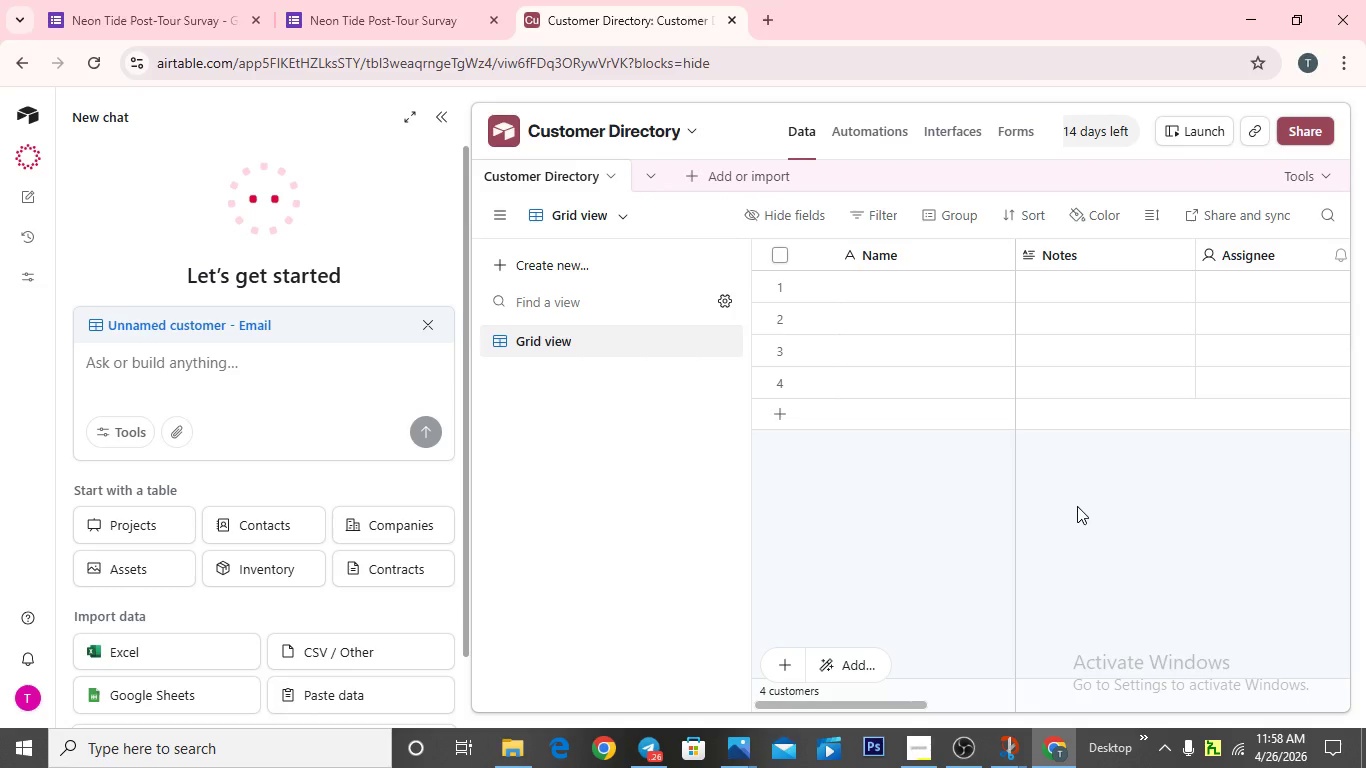 
wait(17.59)
 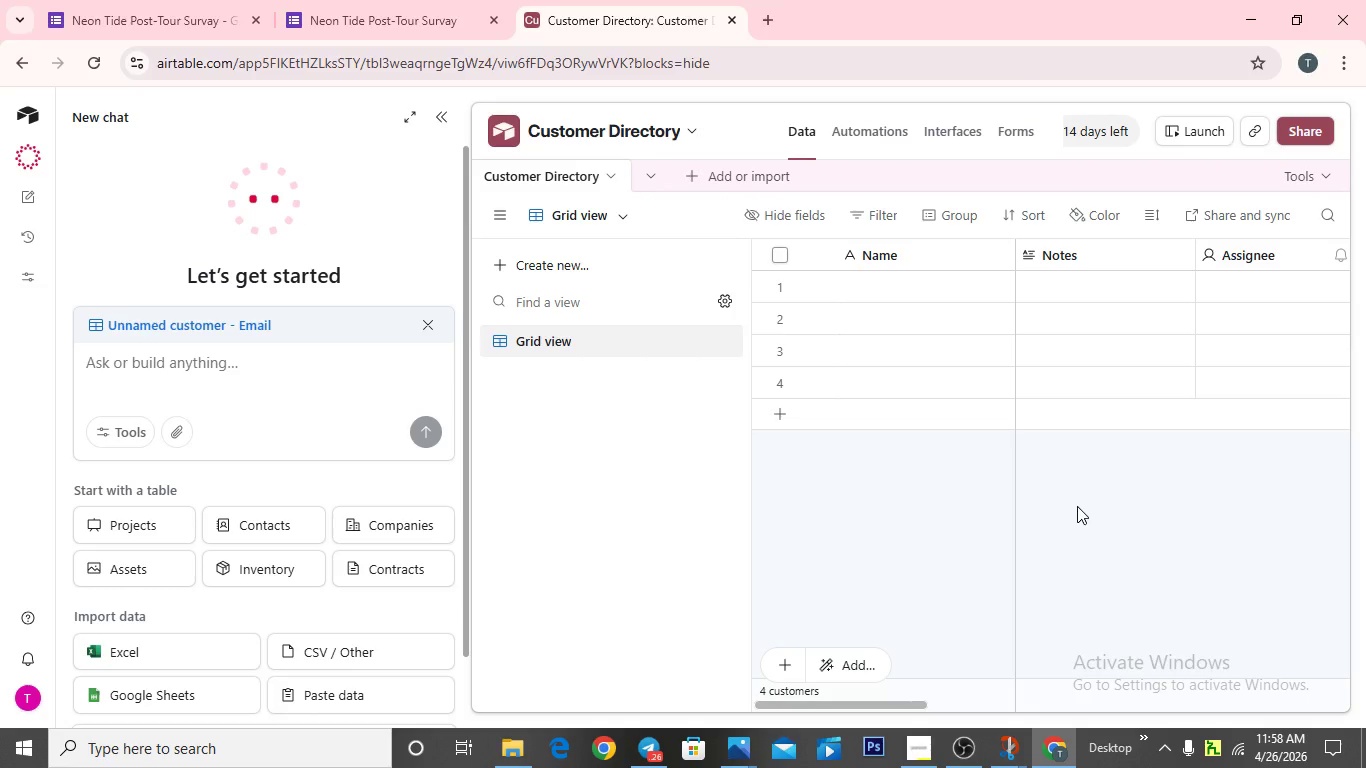 
mouse_move([774, 28])
 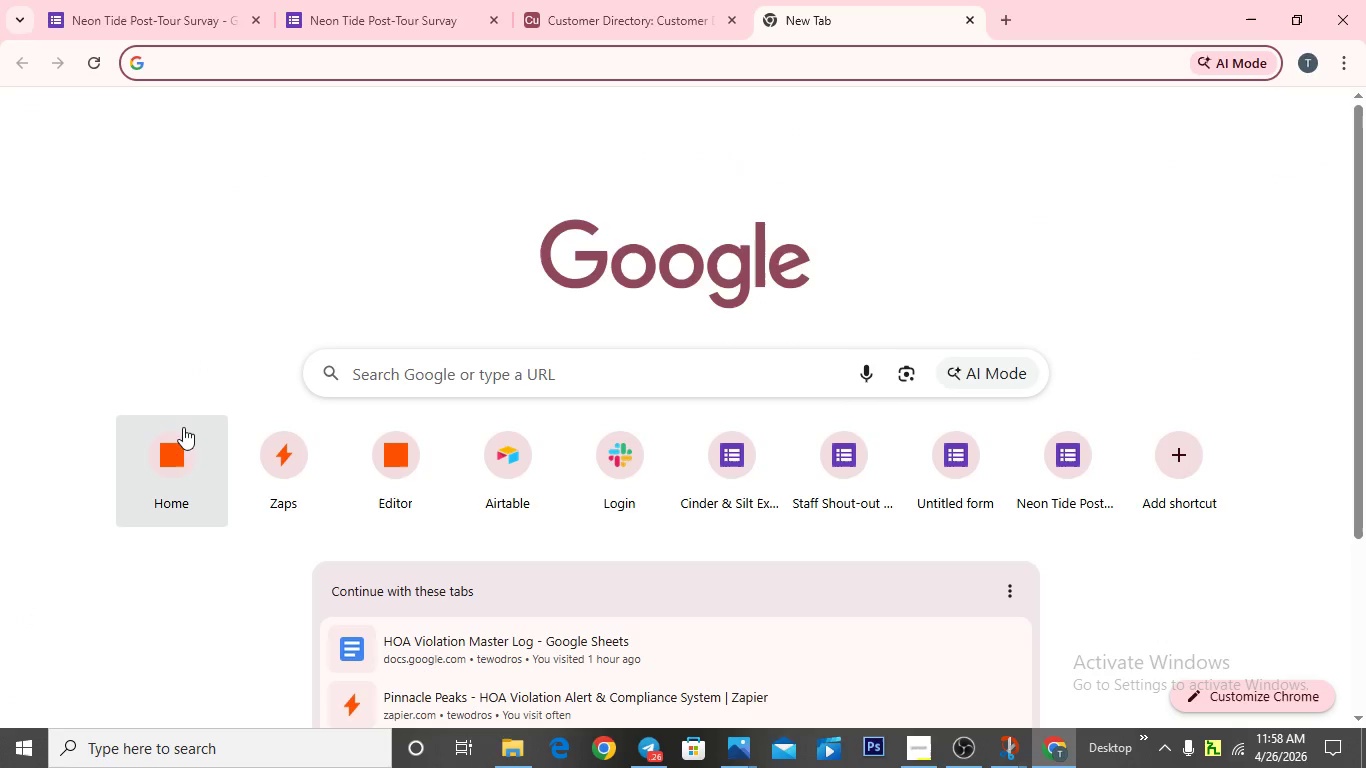 
left_click([178, 449])
 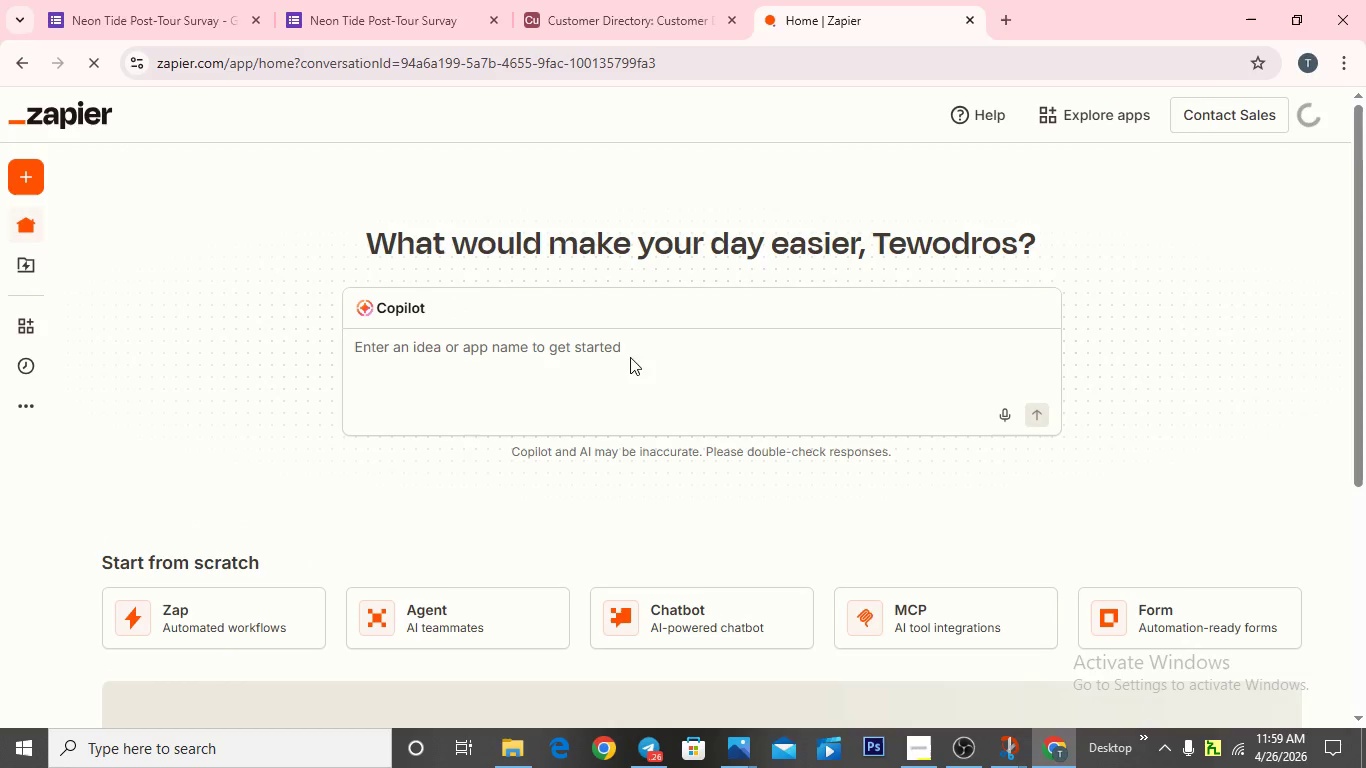 
wait(7.19)
 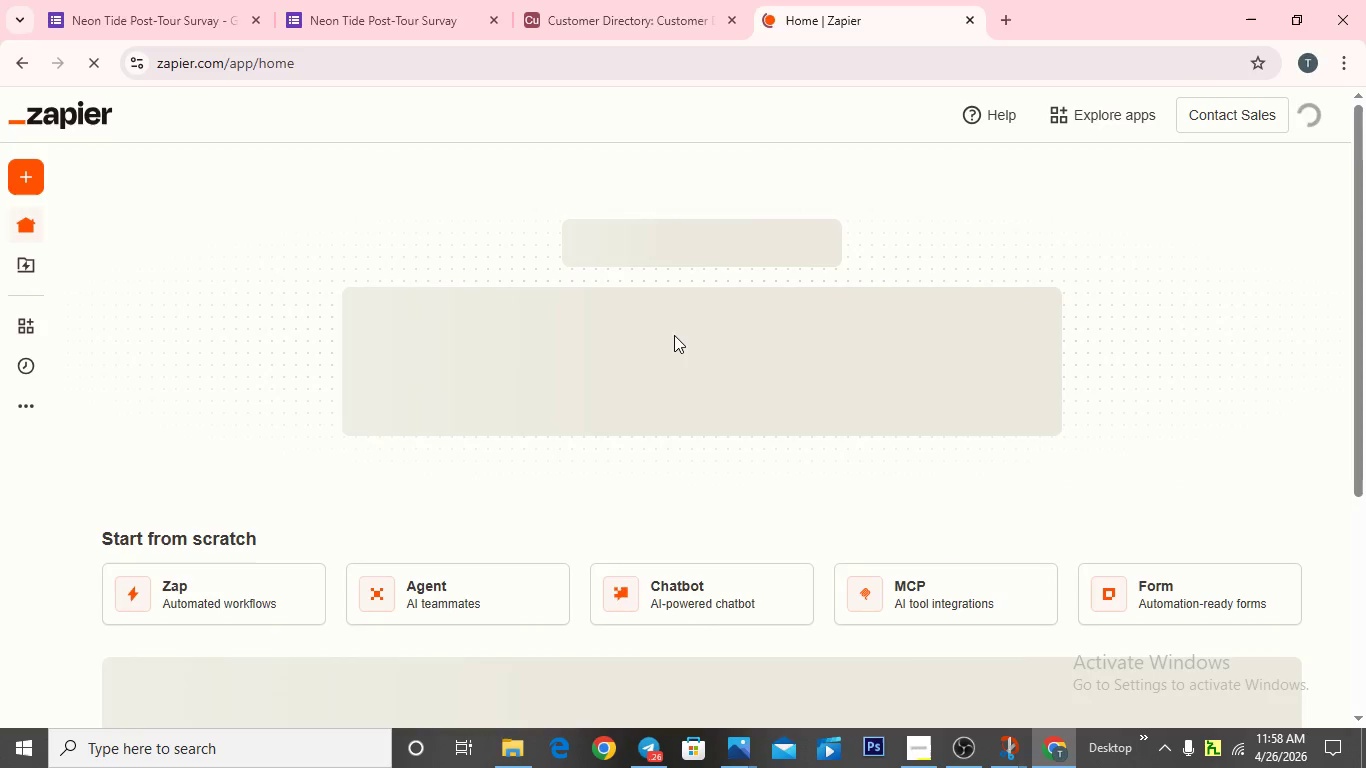 
left_click([206, 620])
 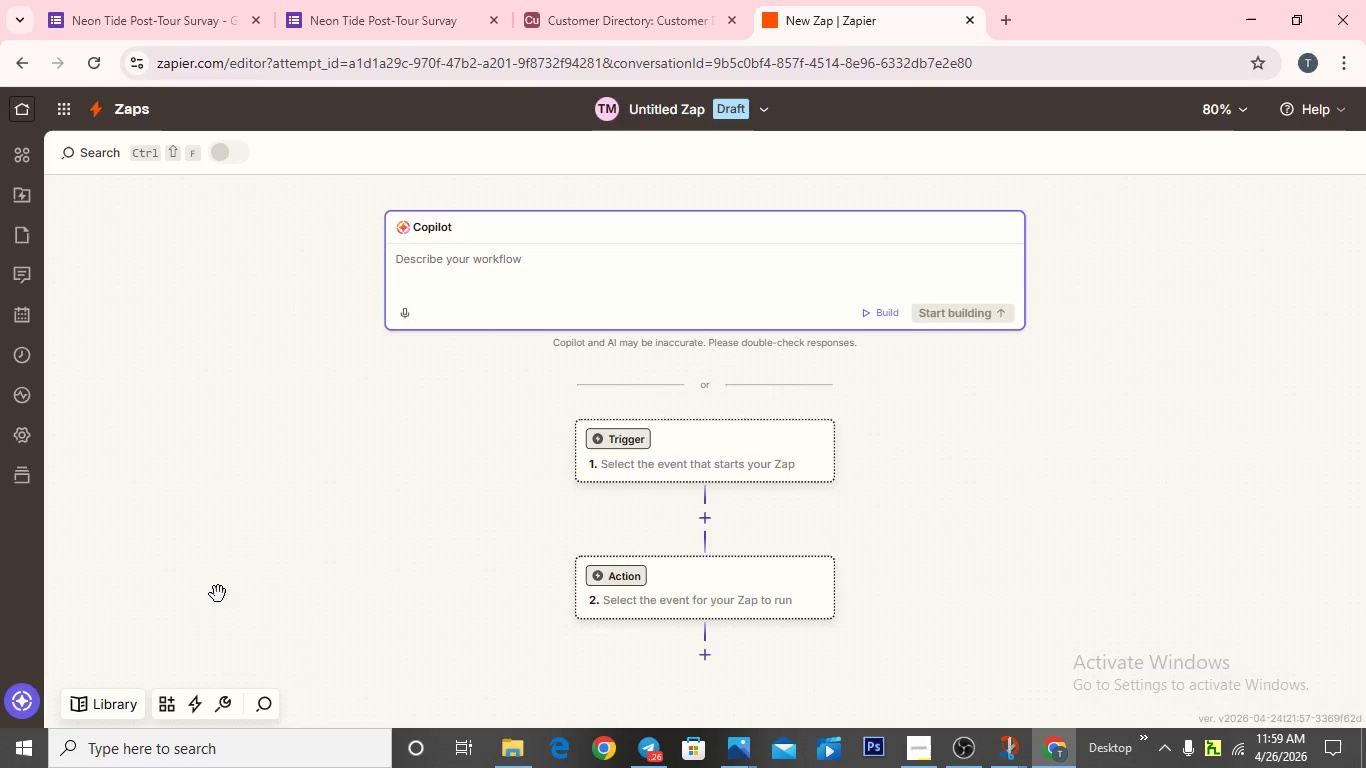 
wait(12.23)
 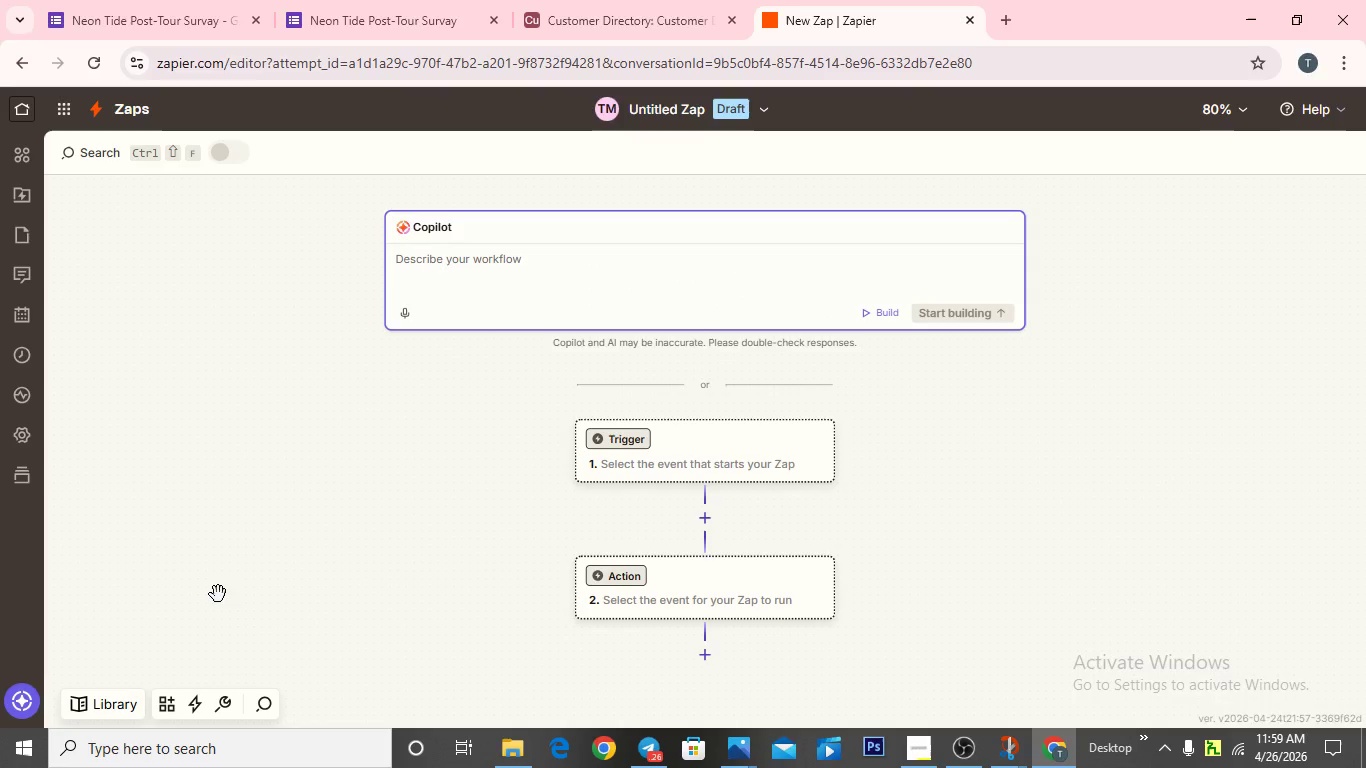 
left_click([664, 455])
 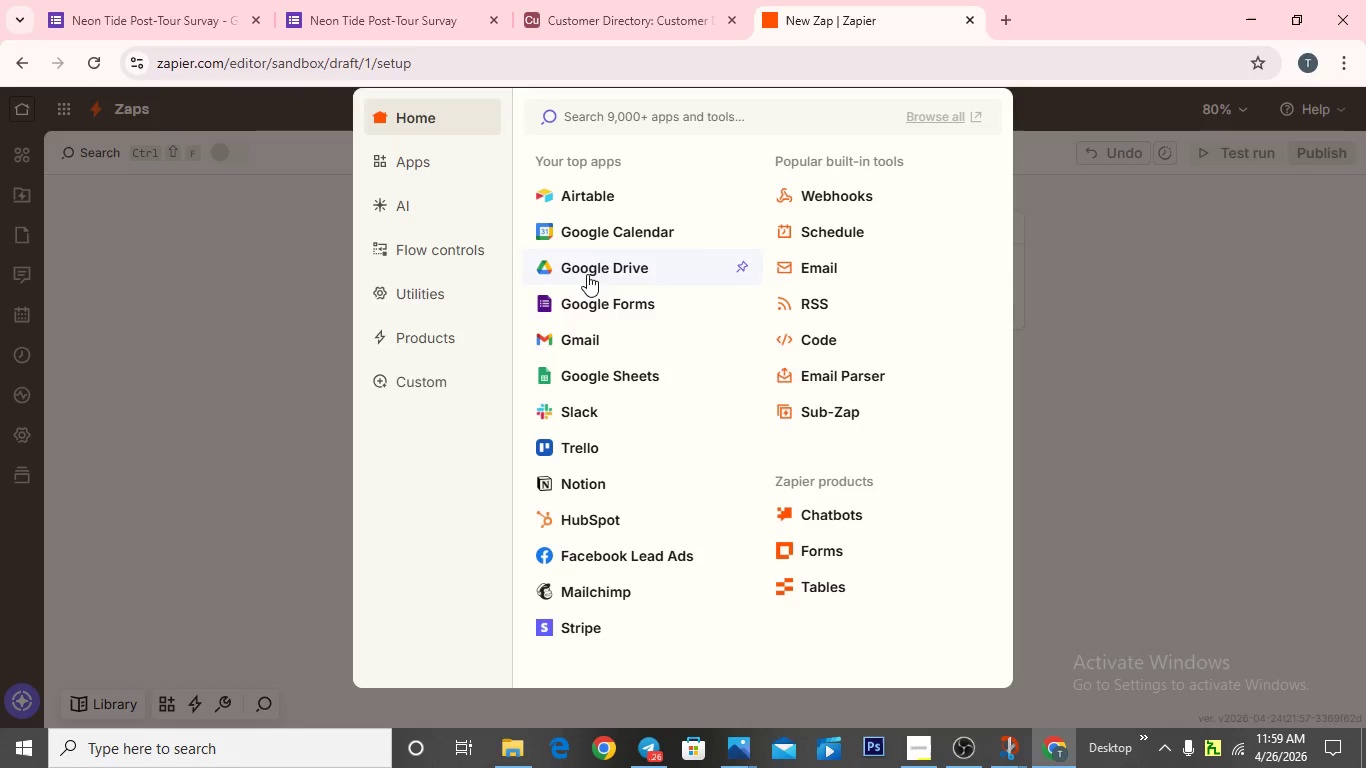 
wait(7.75)
 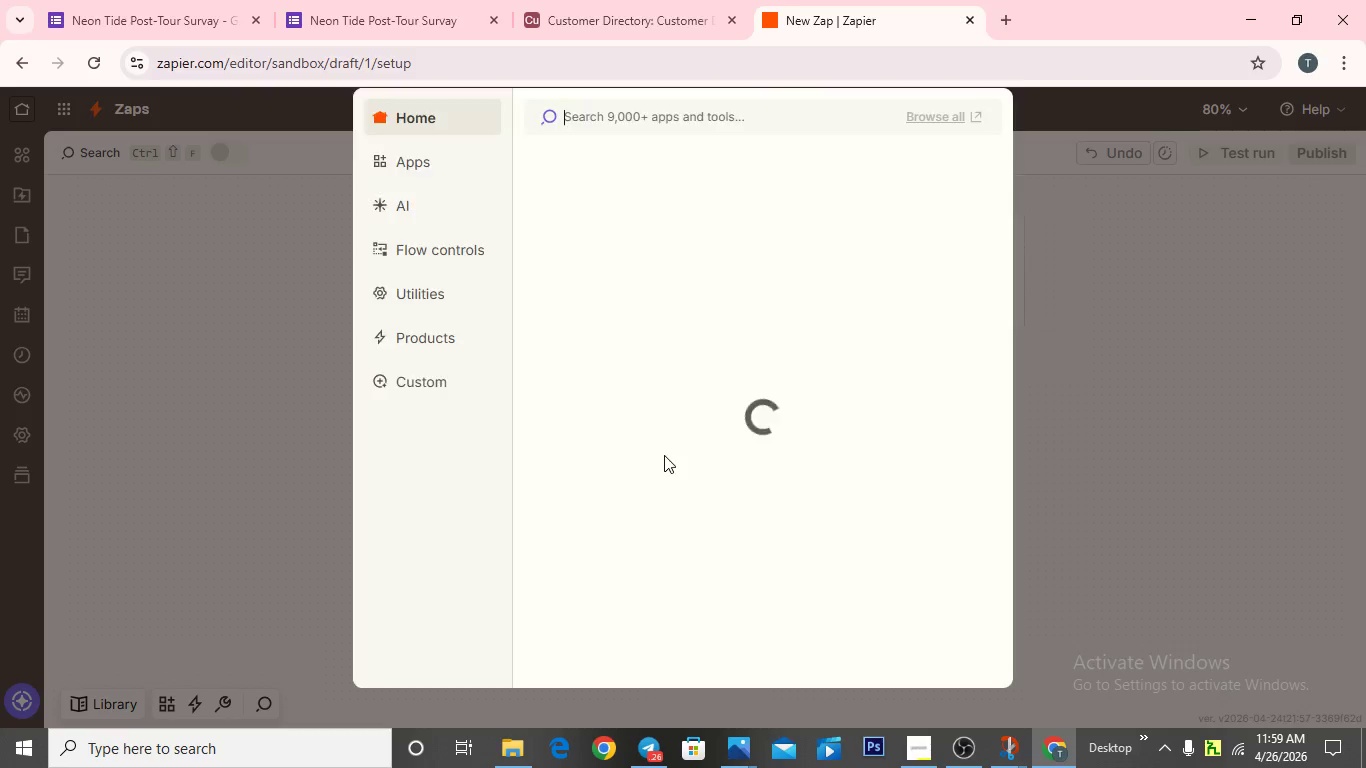 
left_click([584, 295])
 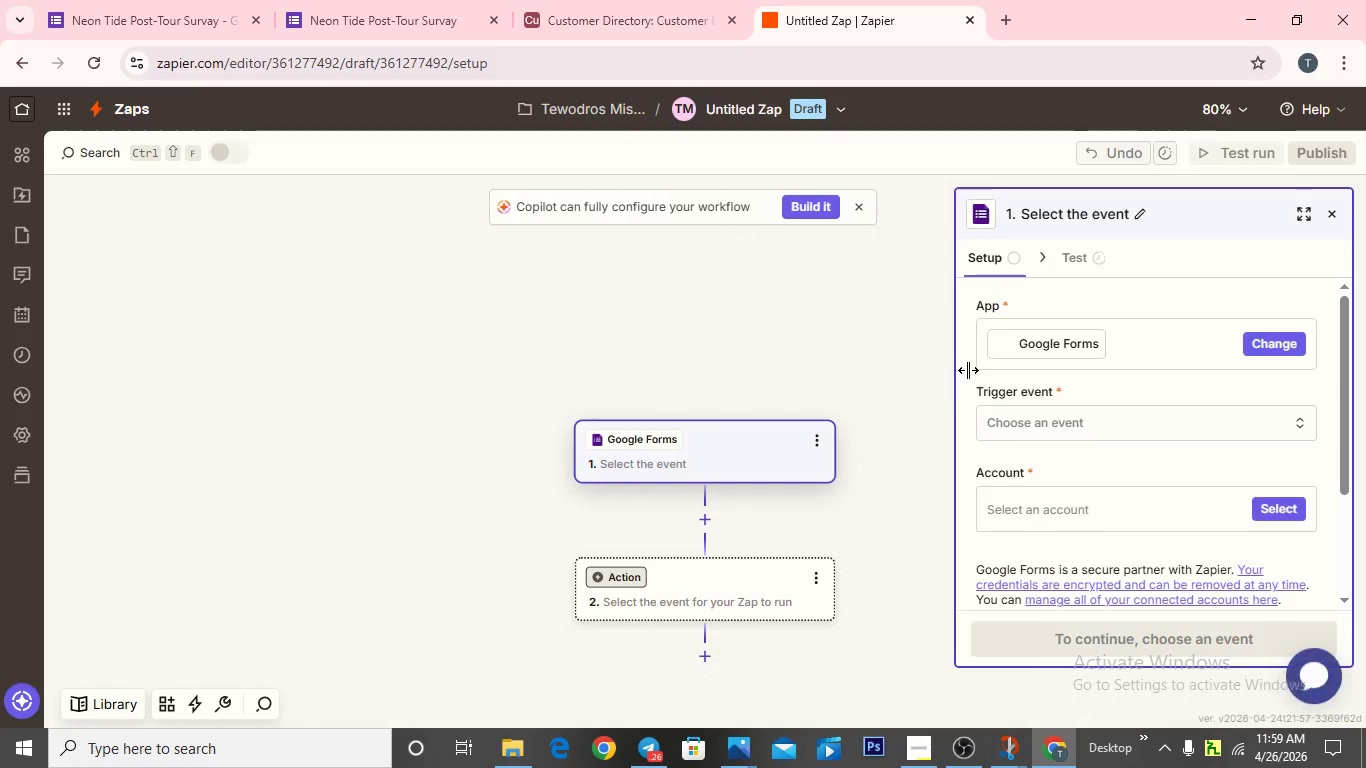 
left_click([1027, 424])
 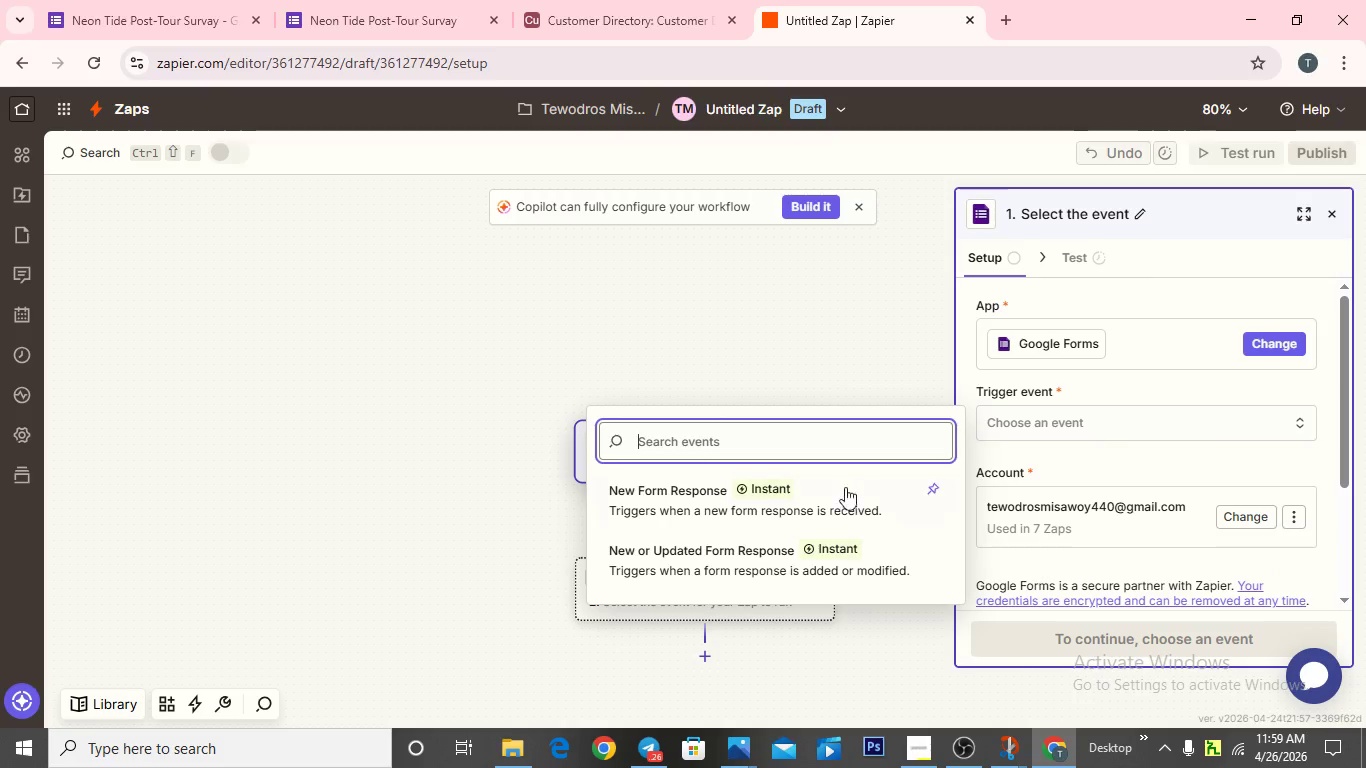 
left_click([834, 493])
 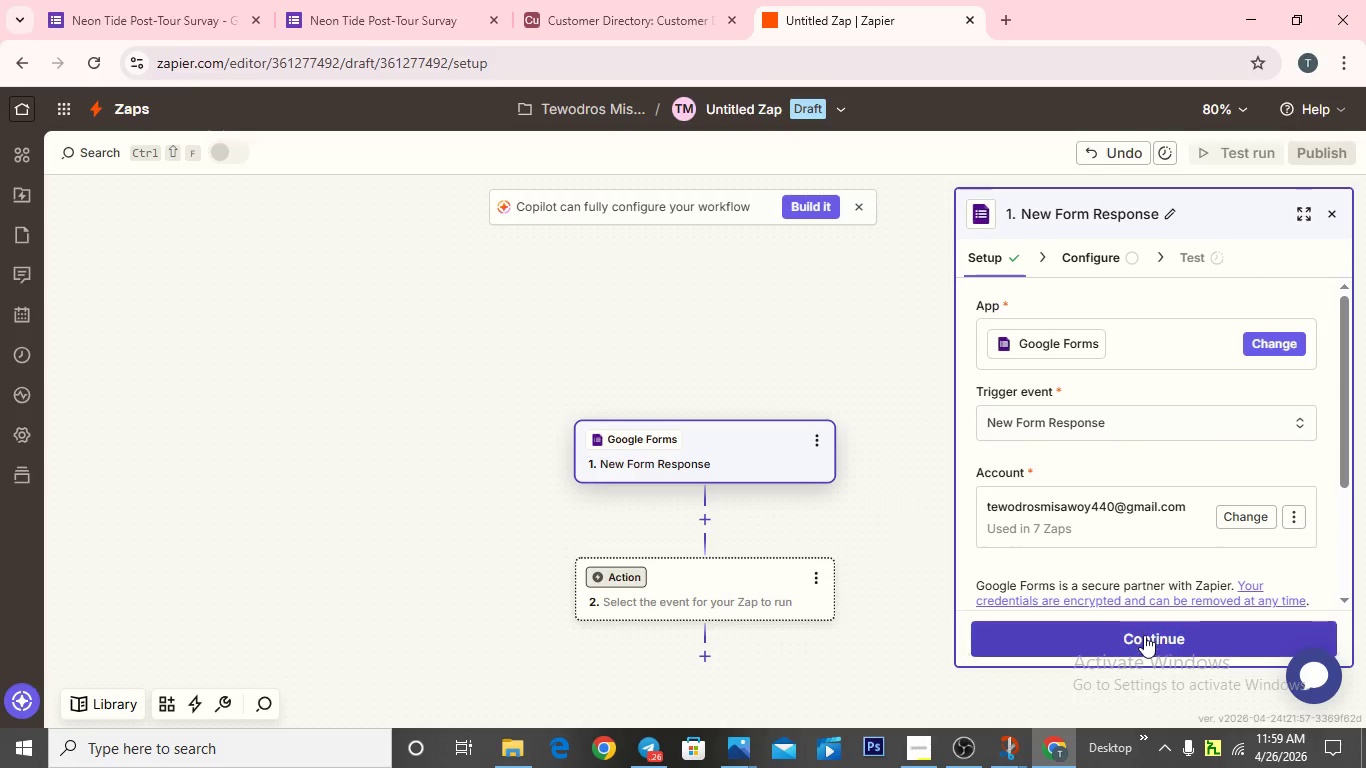 
left_click([1144, 635])
 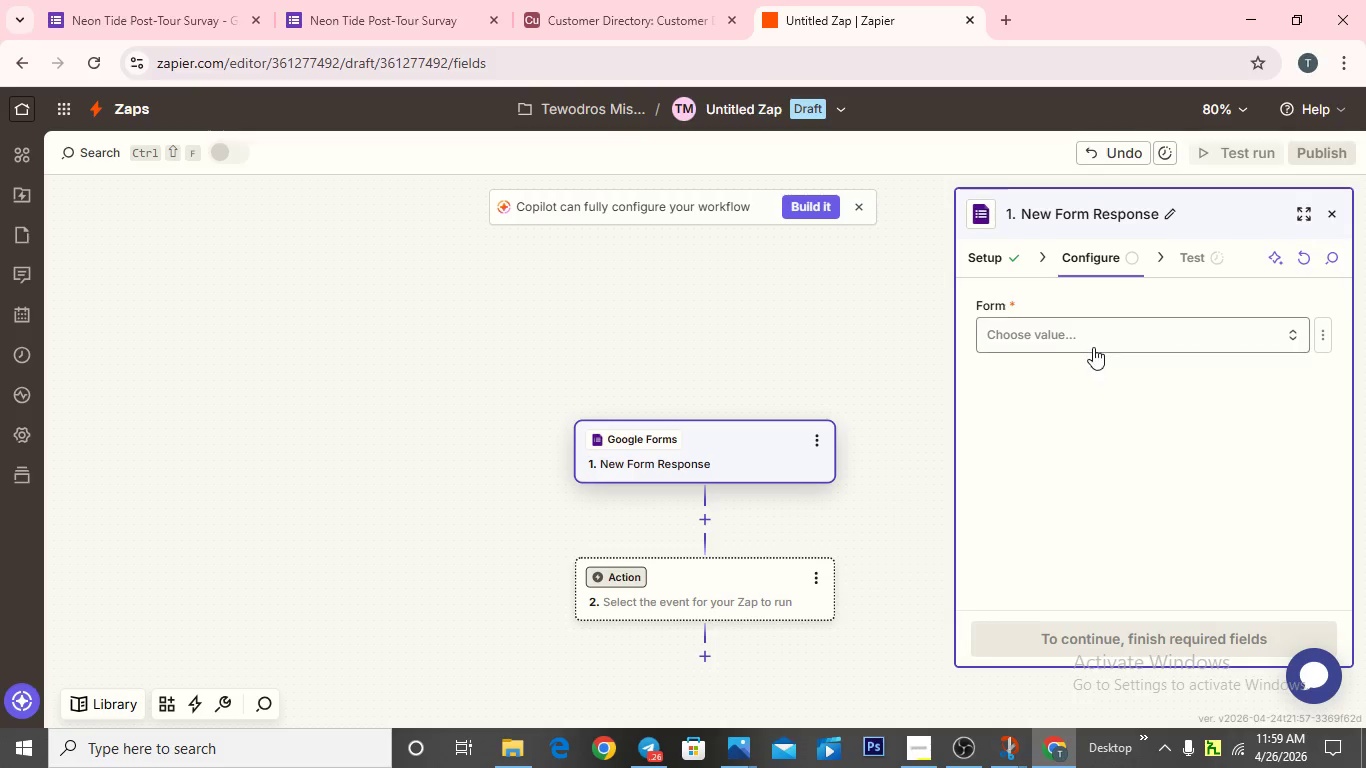 
left_click([1094, 342])
 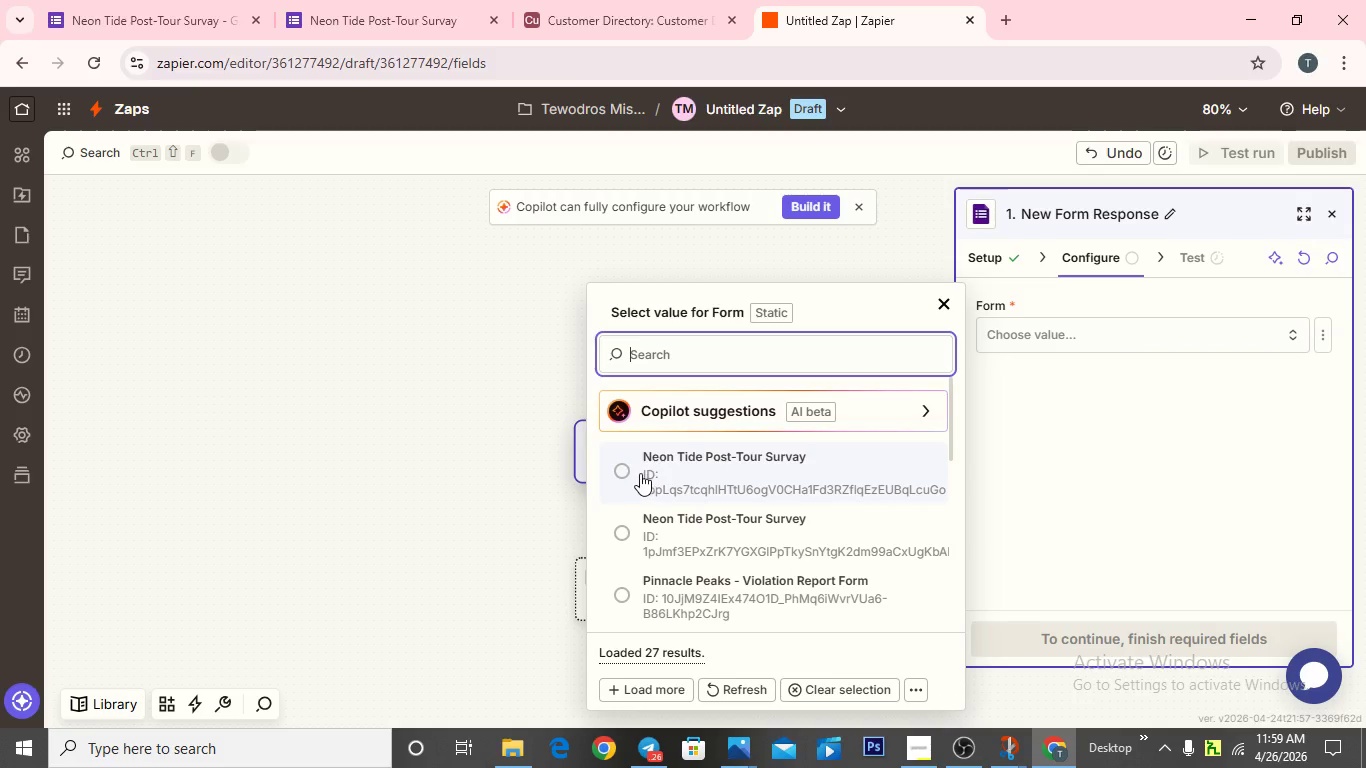 
mouse_move([646, 459])
 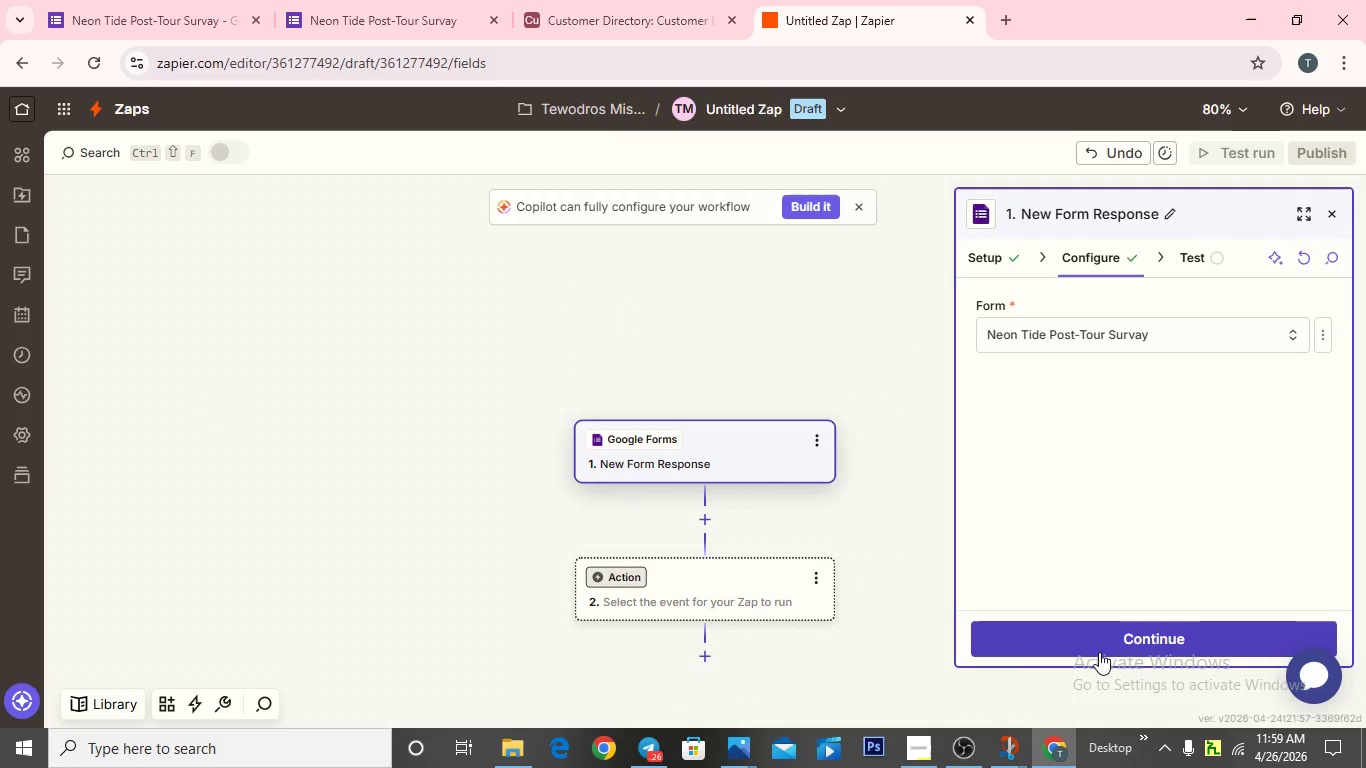 
left_click([1099, 650])
 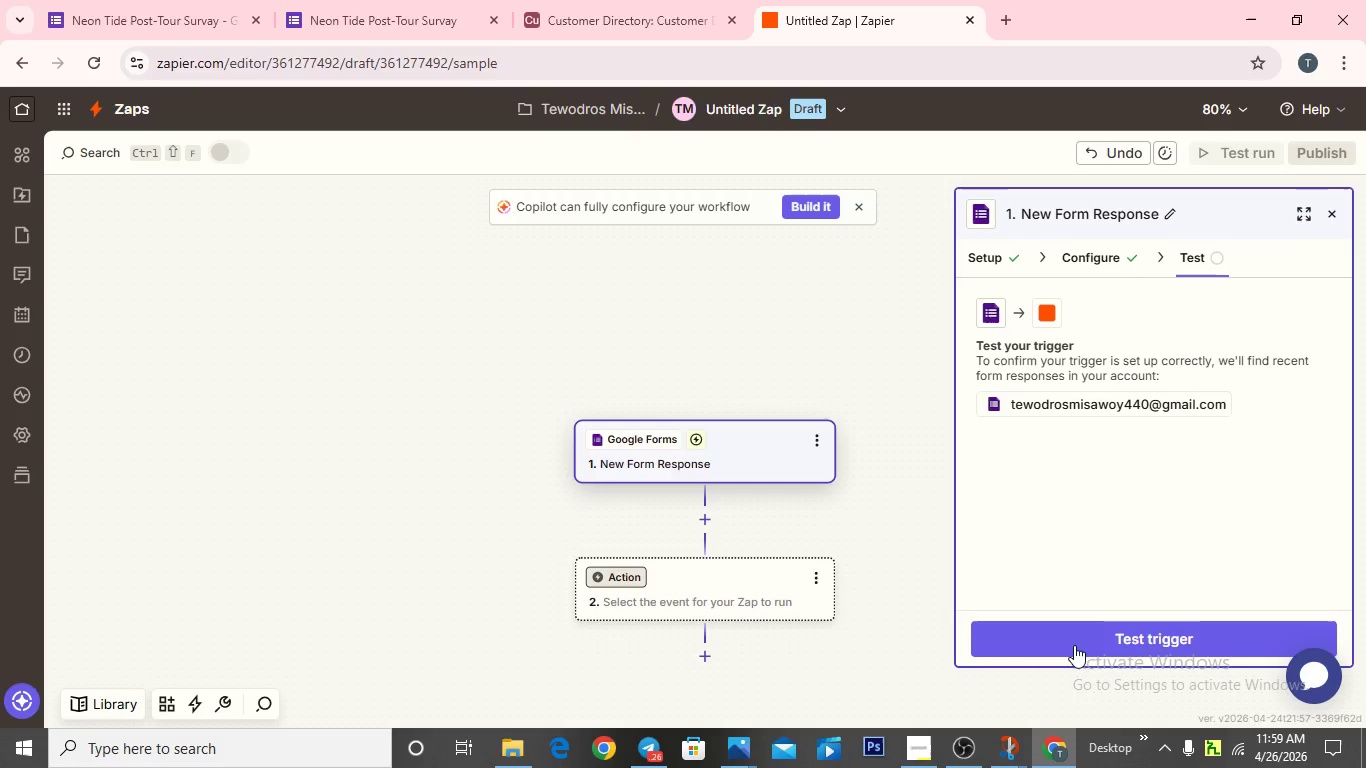 
left_click([1087, 631])
 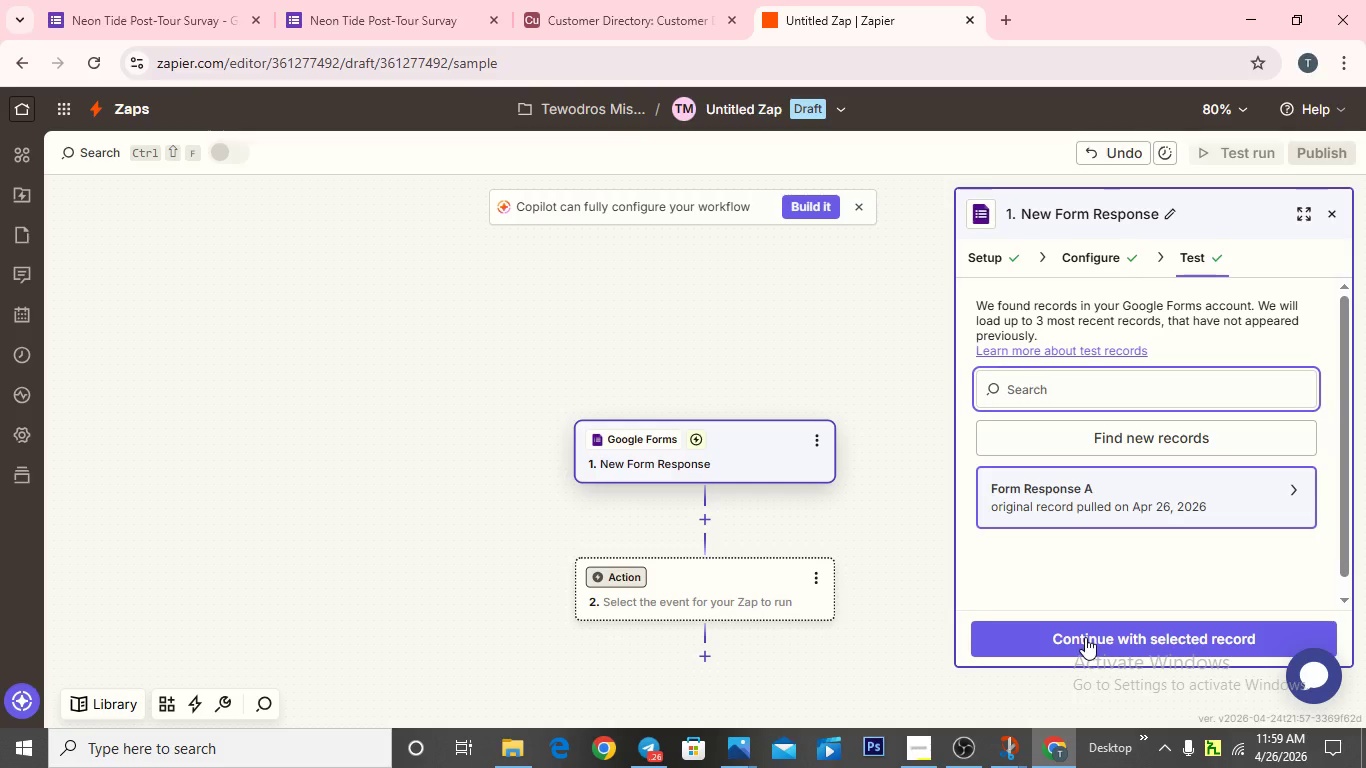 
left_click([1099, 520])
 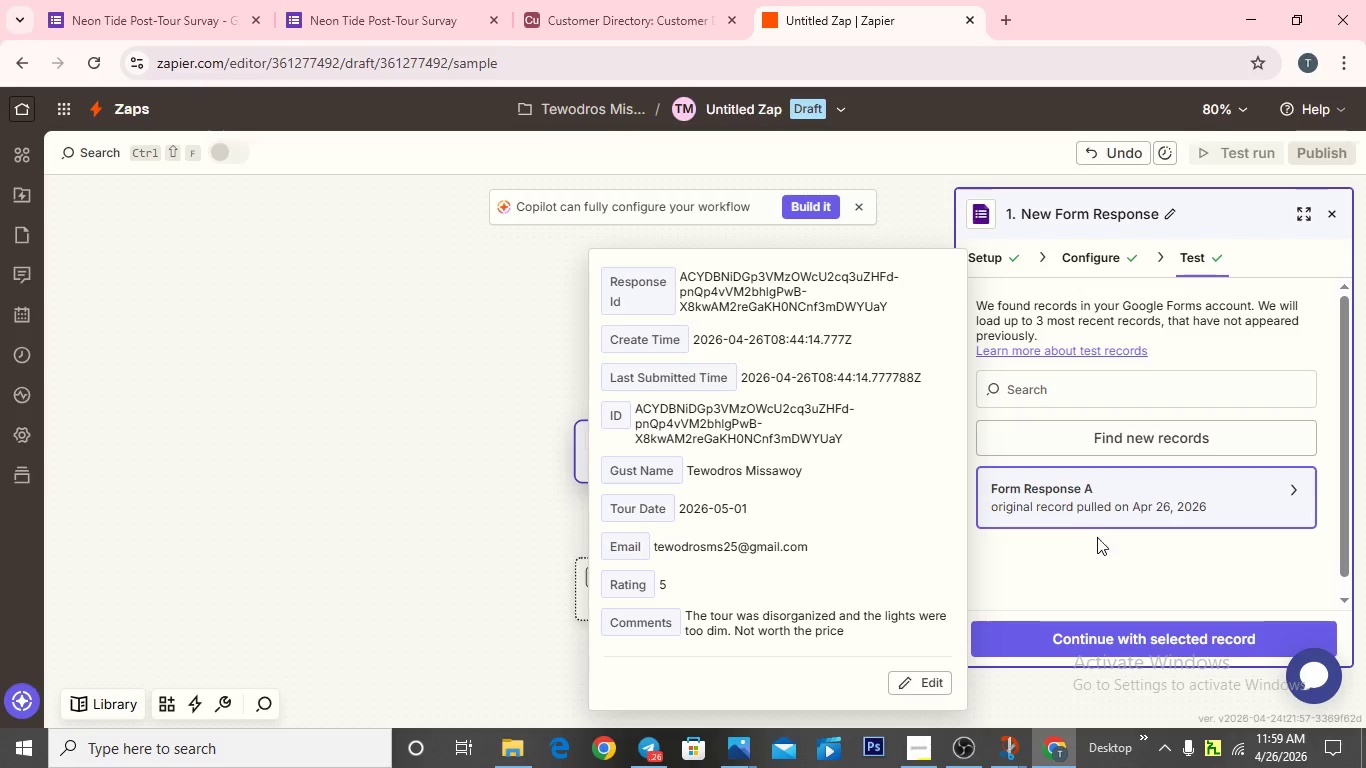 
wait(5.45)
 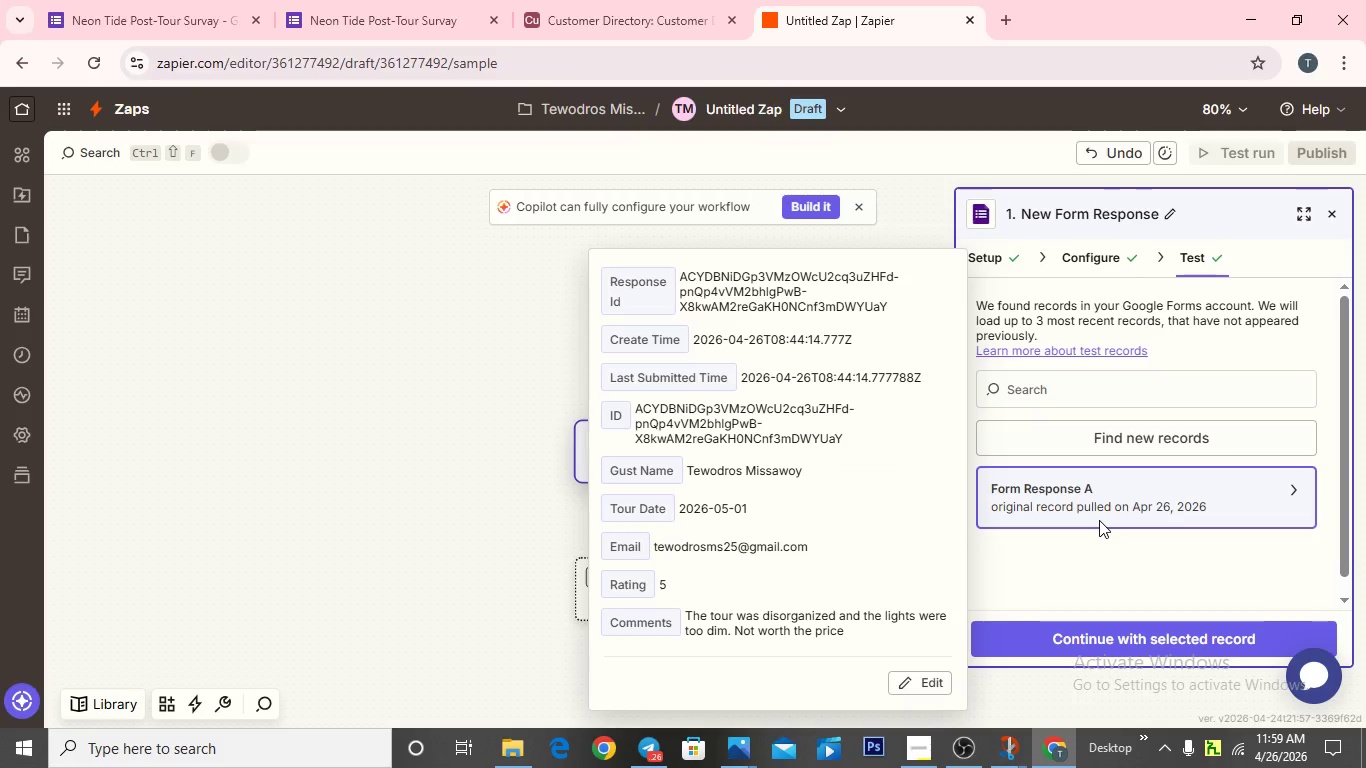 
left_click([1088, 632])
 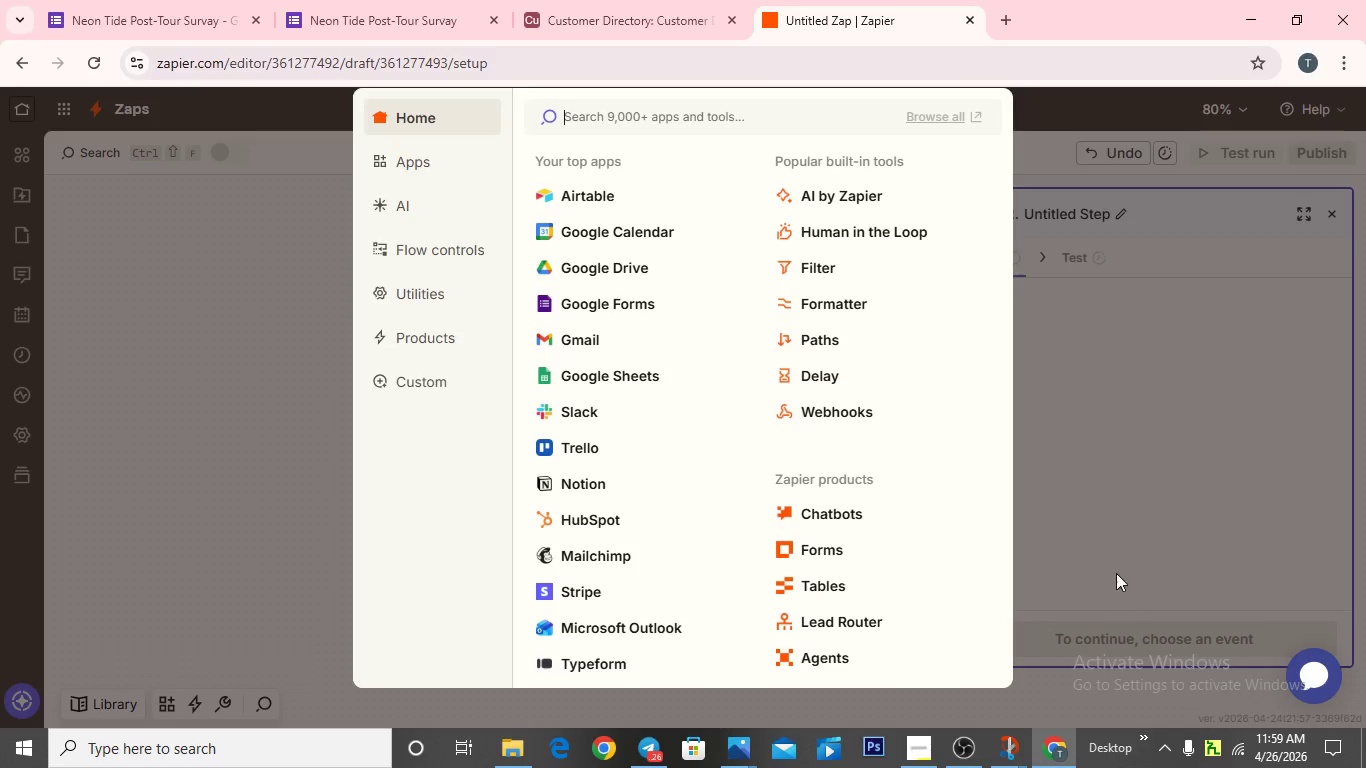 
wait(6.97)
 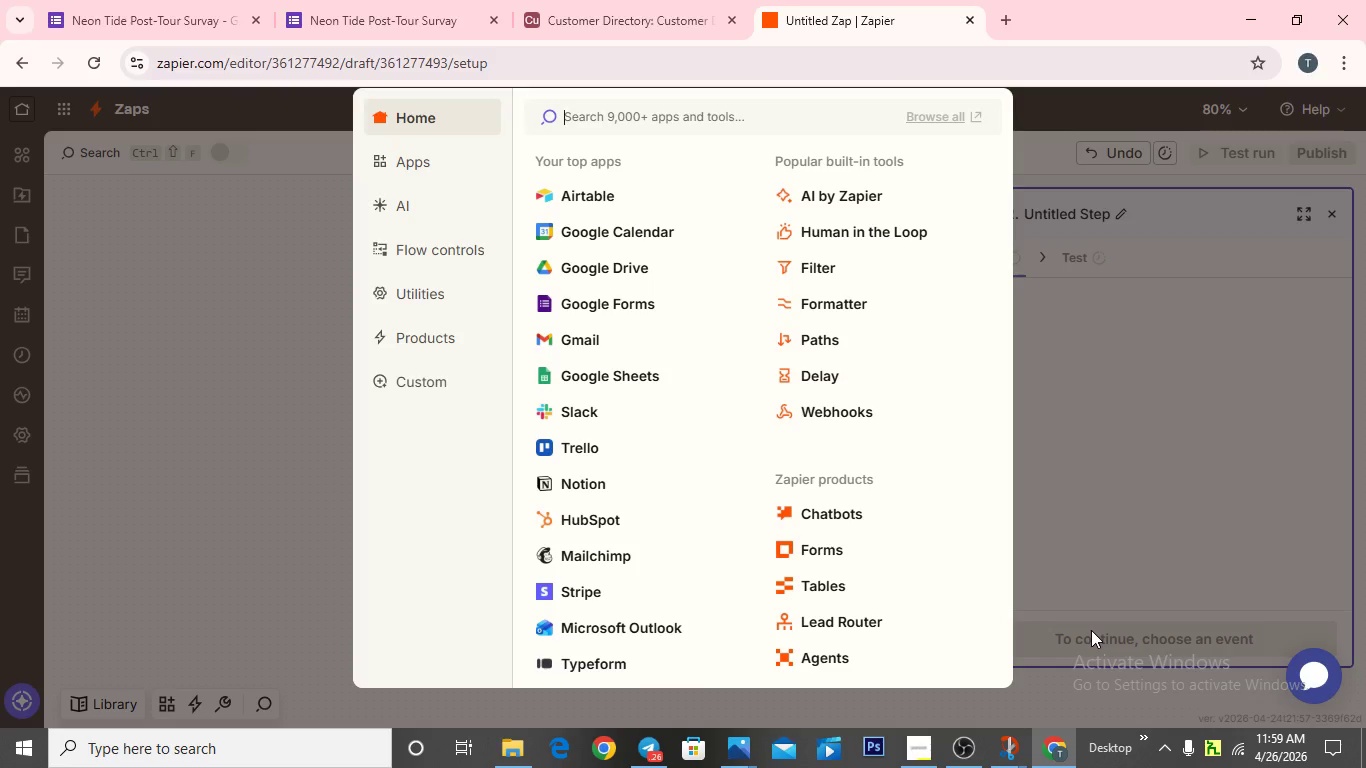 
left_click([824, 311])
 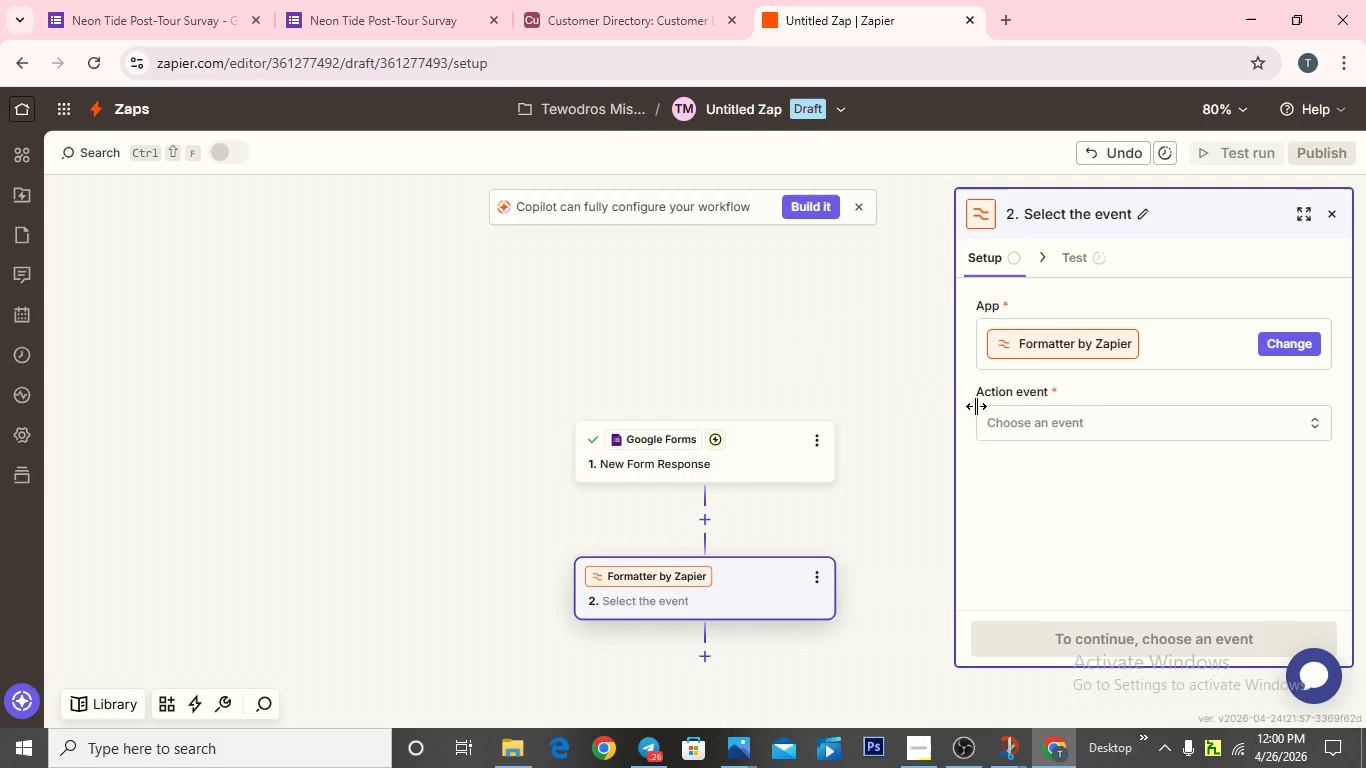 
left_click([1012, 432])
 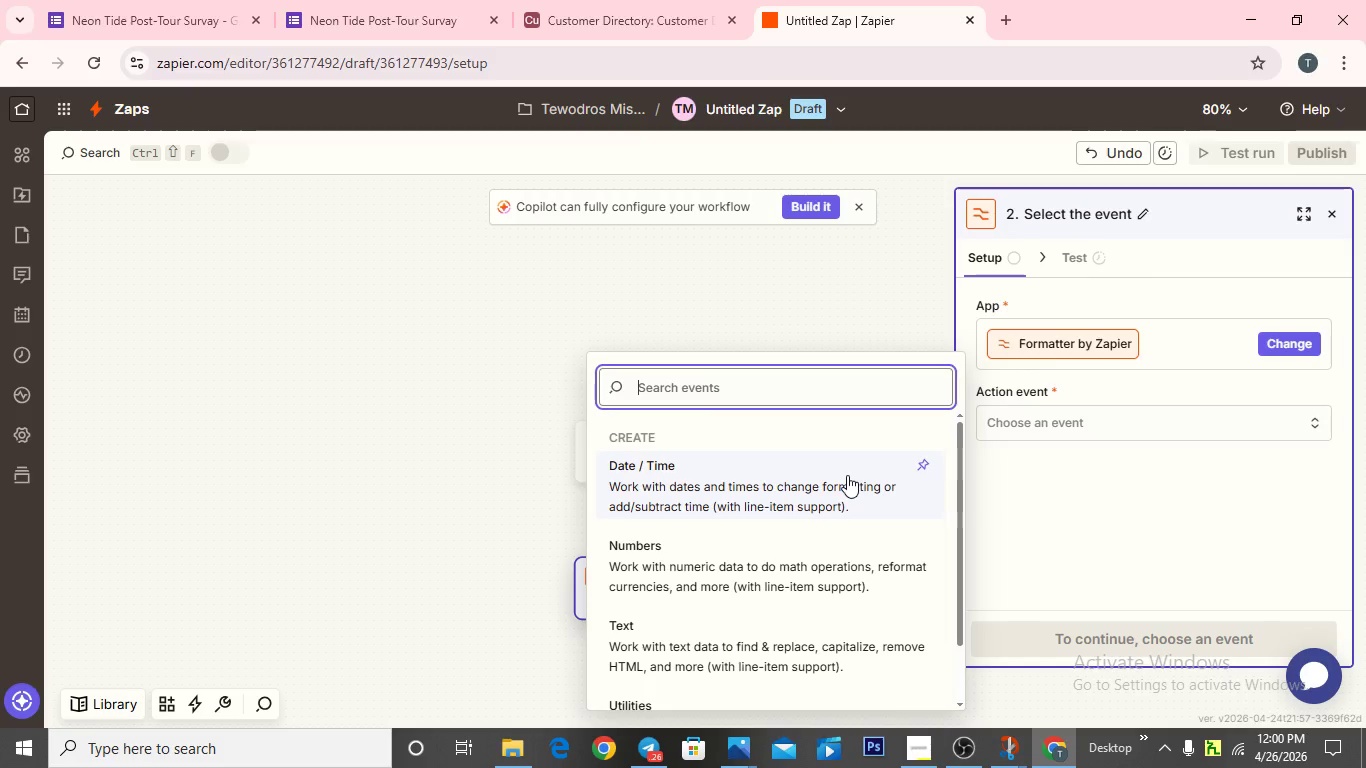 
scroll: coordinate [826, 560], scroll_direction: down, amount: 2.0
 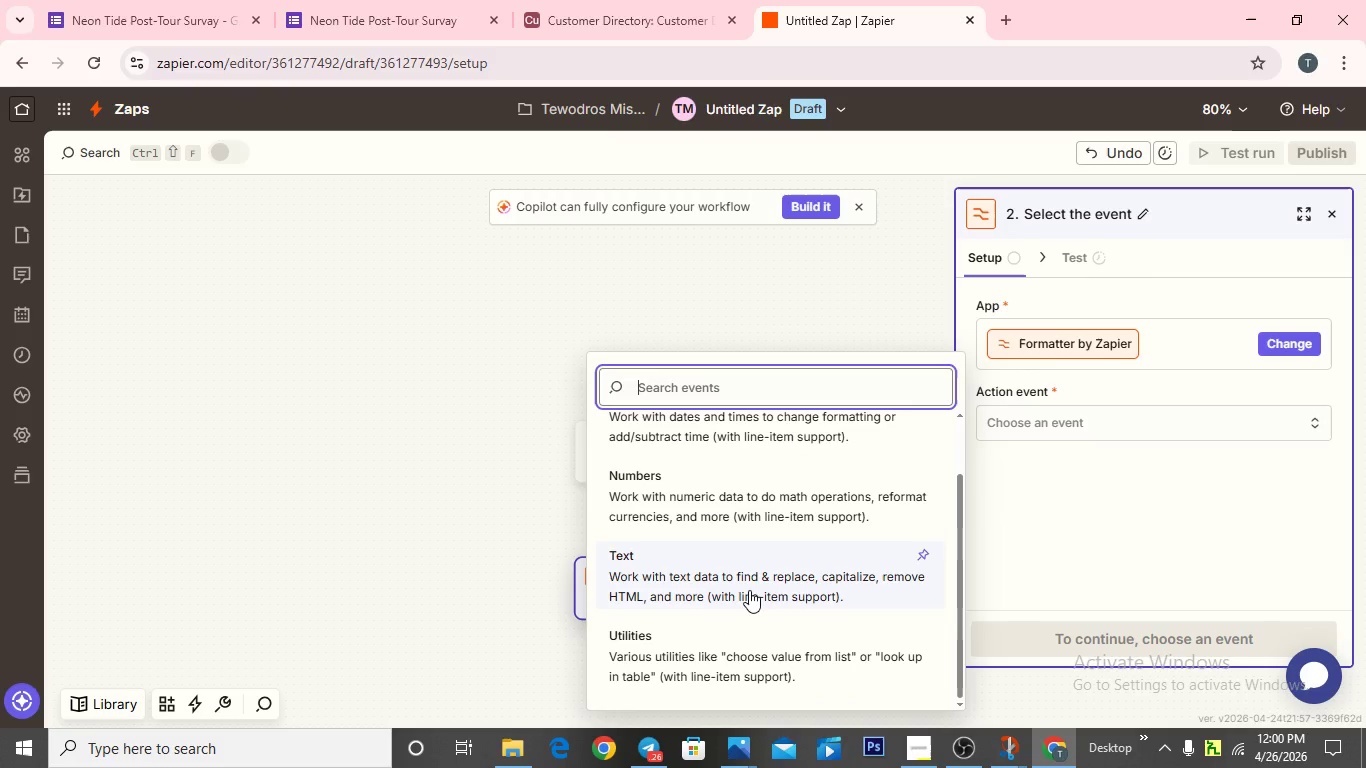 
left_click([749, 590])
 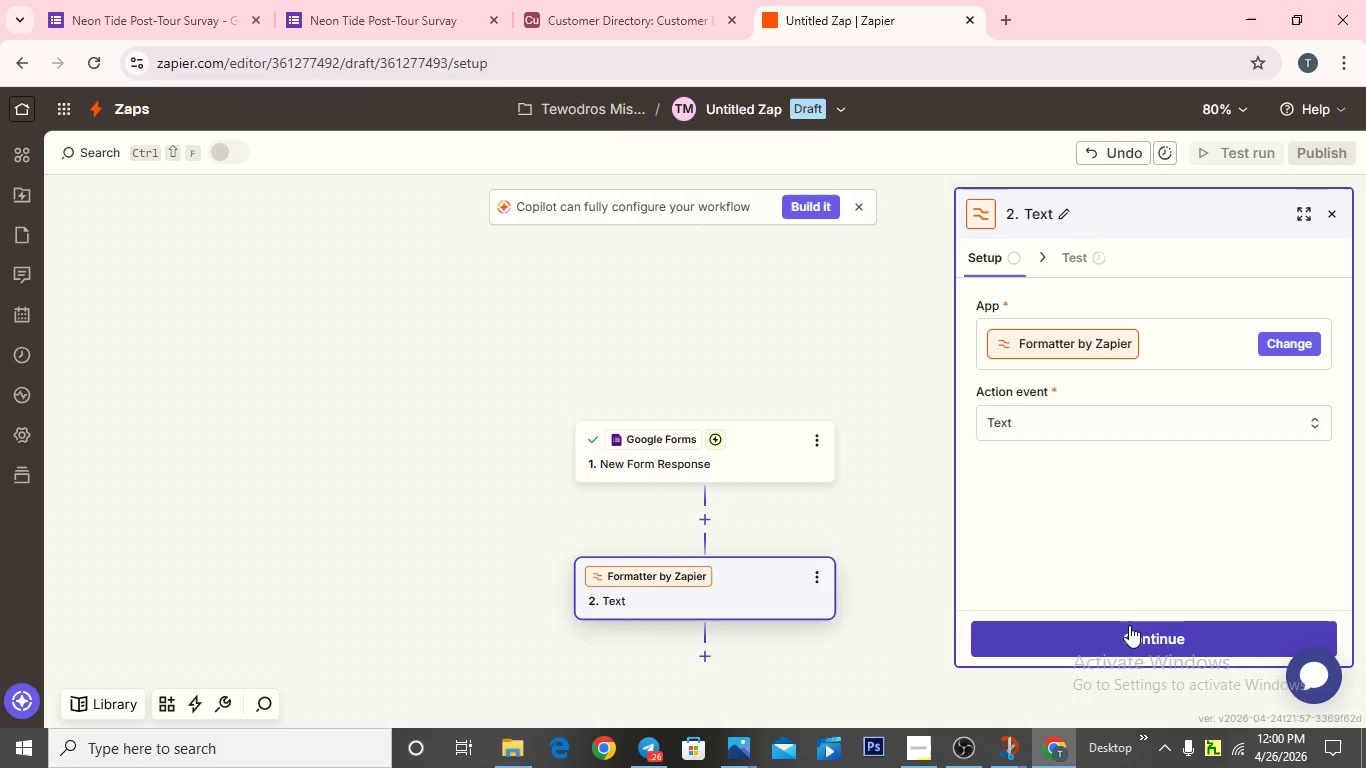 
left_click([1136, 641])
 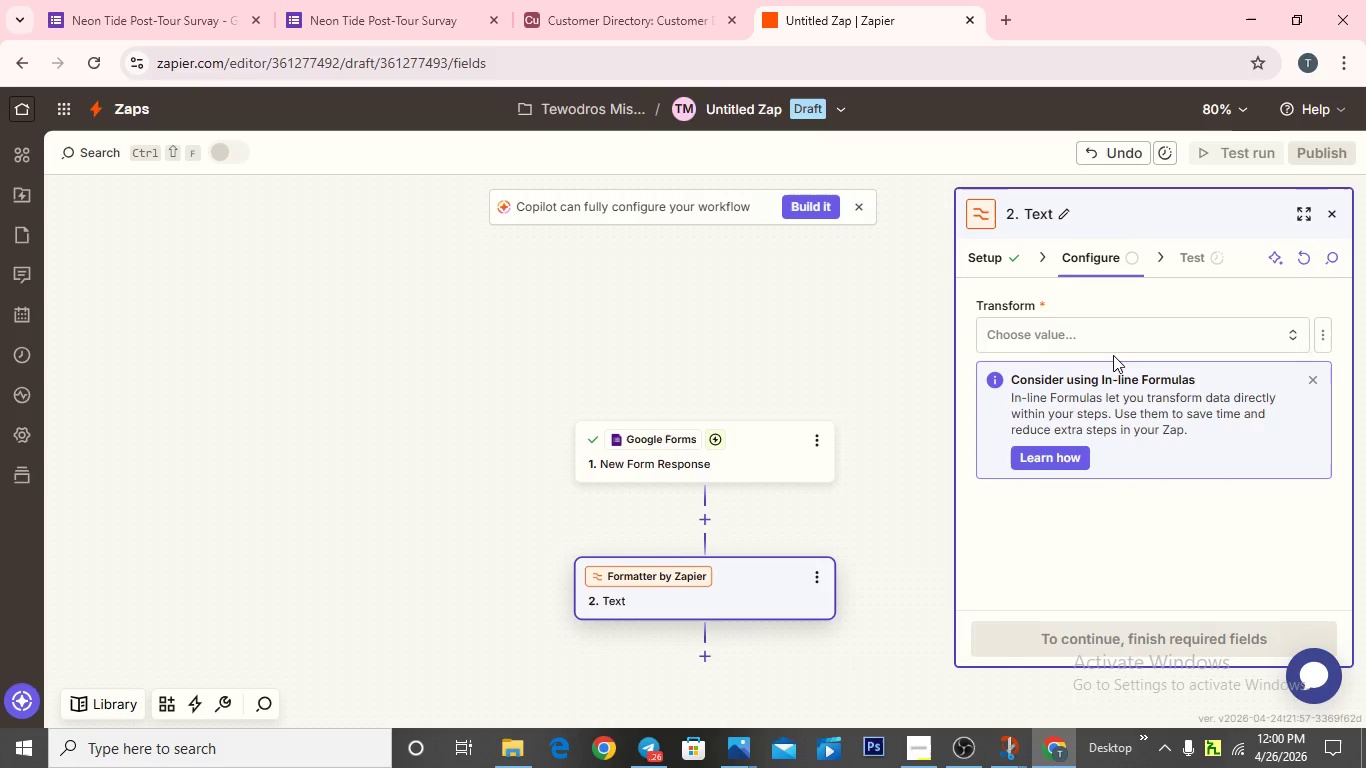 
left_click([1113, 341])
 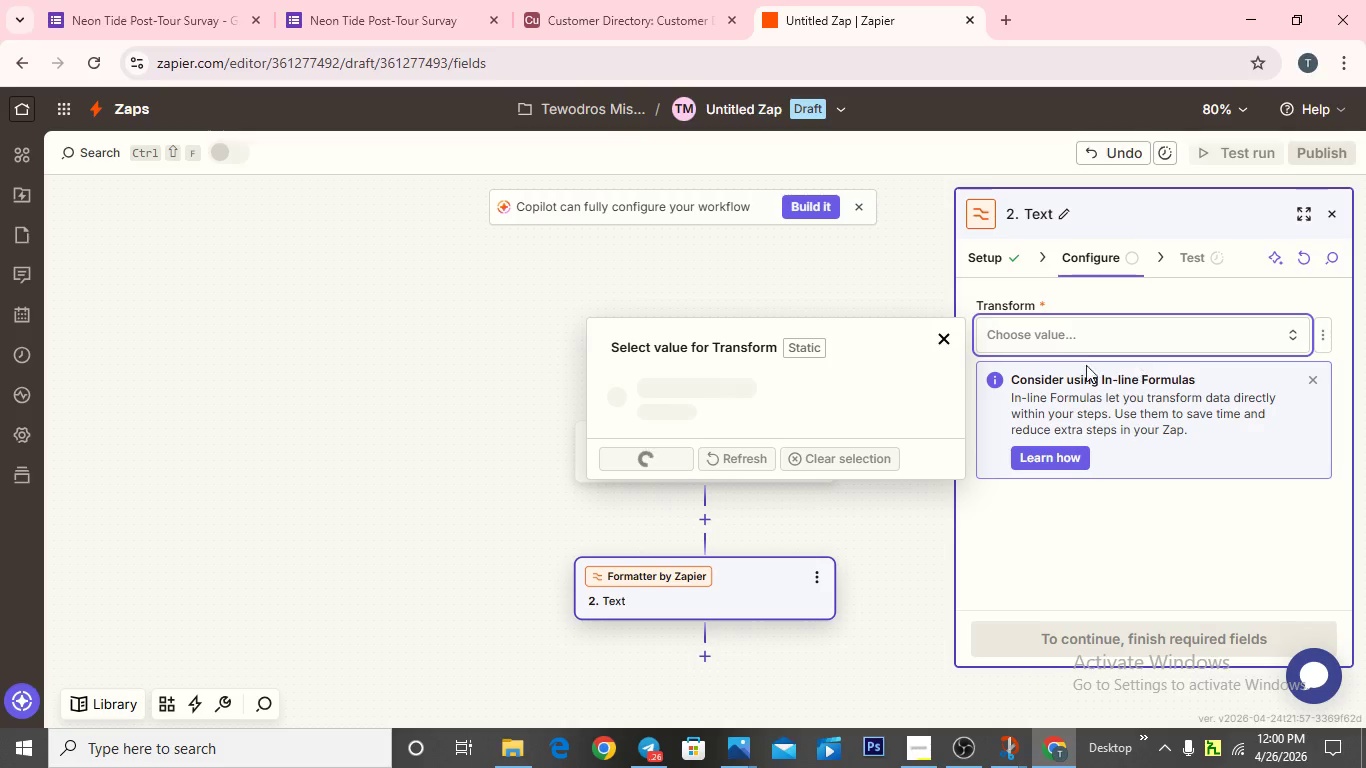 
wait(11.89)
 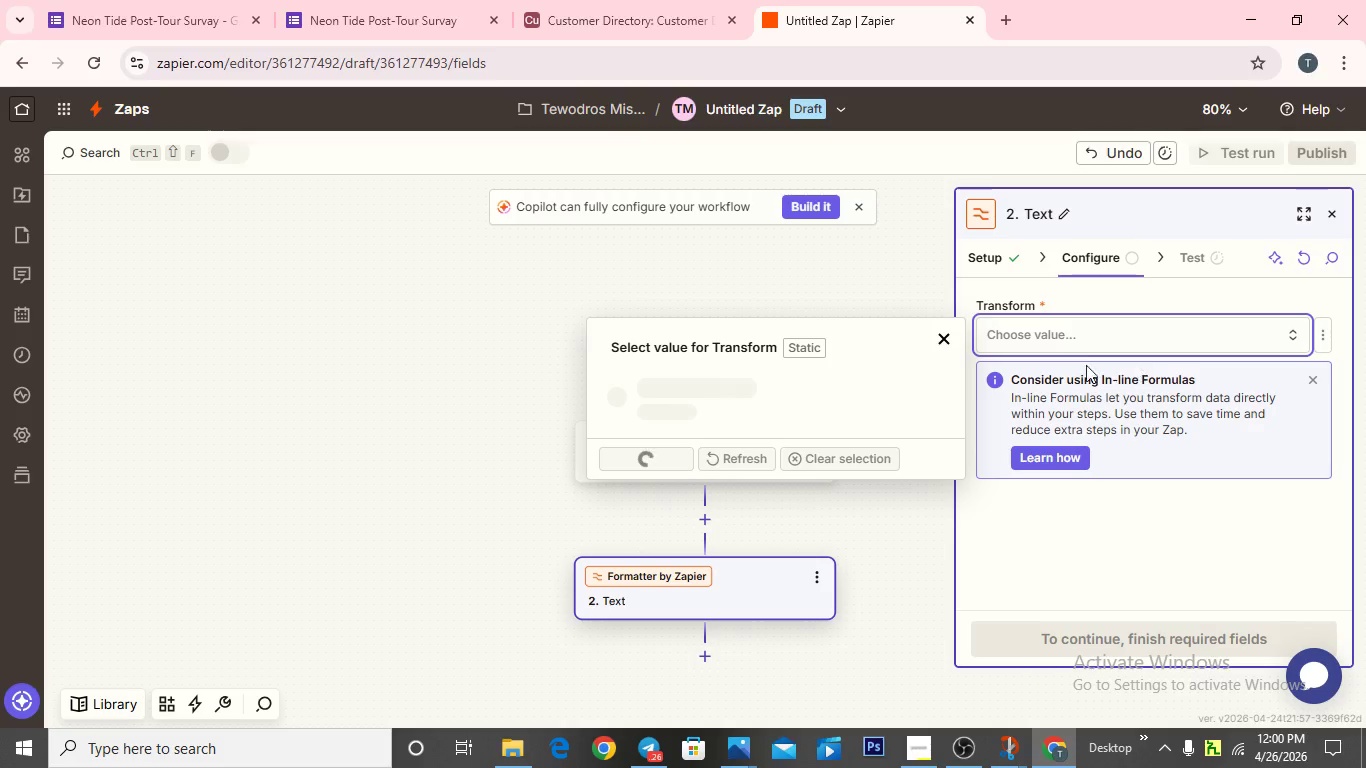 
scroll: coordinate [1065, 341], scroll_direction: down, amount: 3.0
 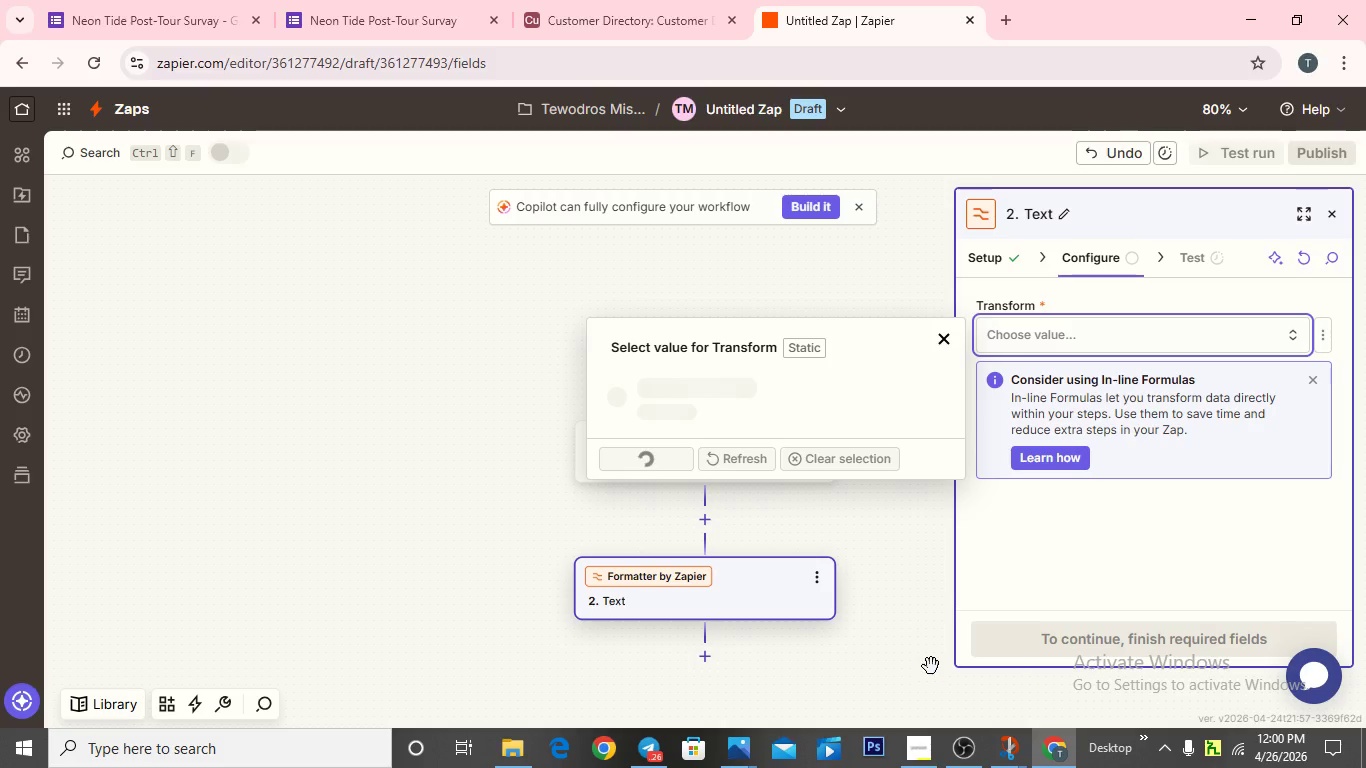 
left_click([921, 755])